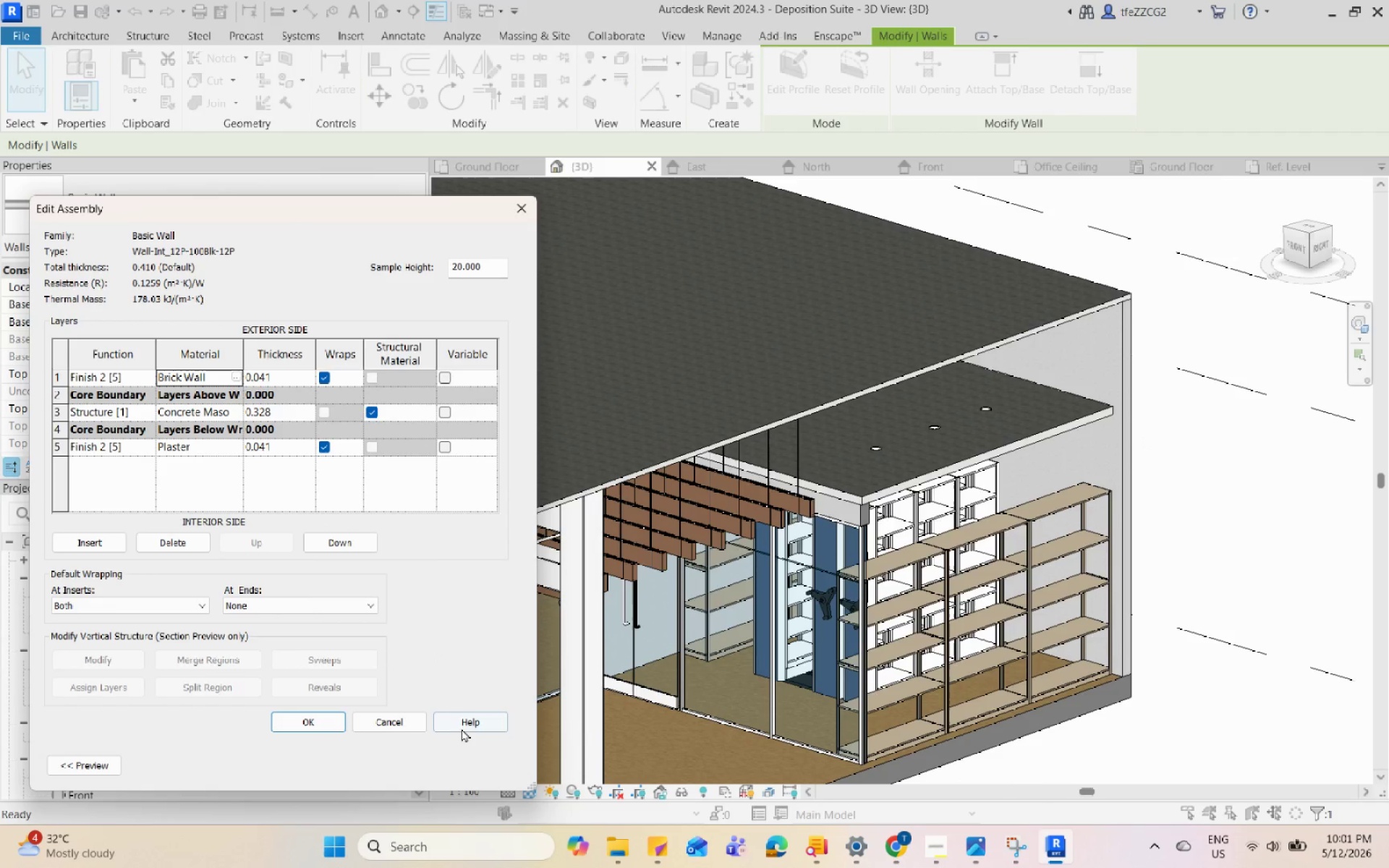 
left_click([315, 720])
 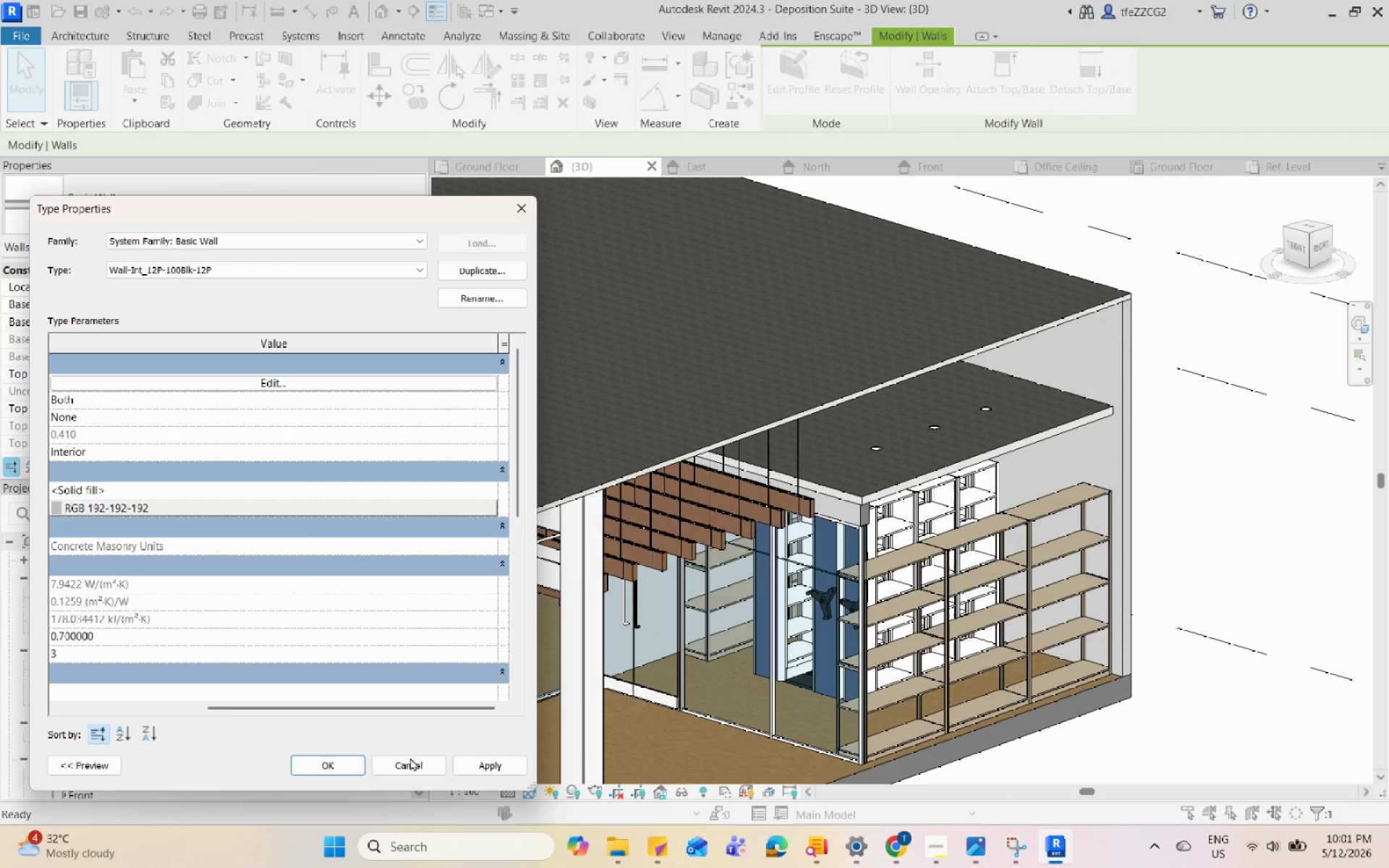 
left_click([485, 772])
 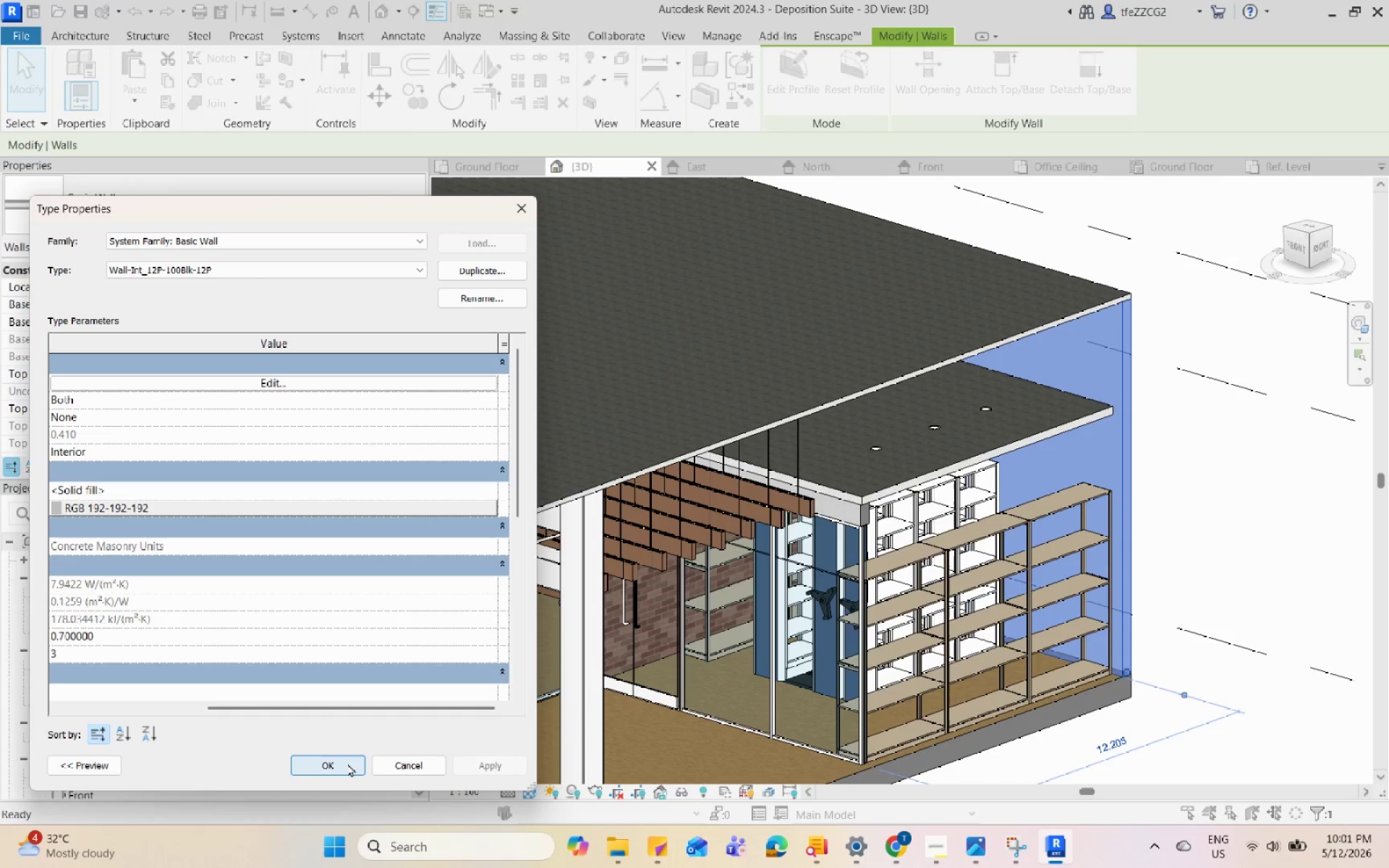 
left_click([347, 763])
 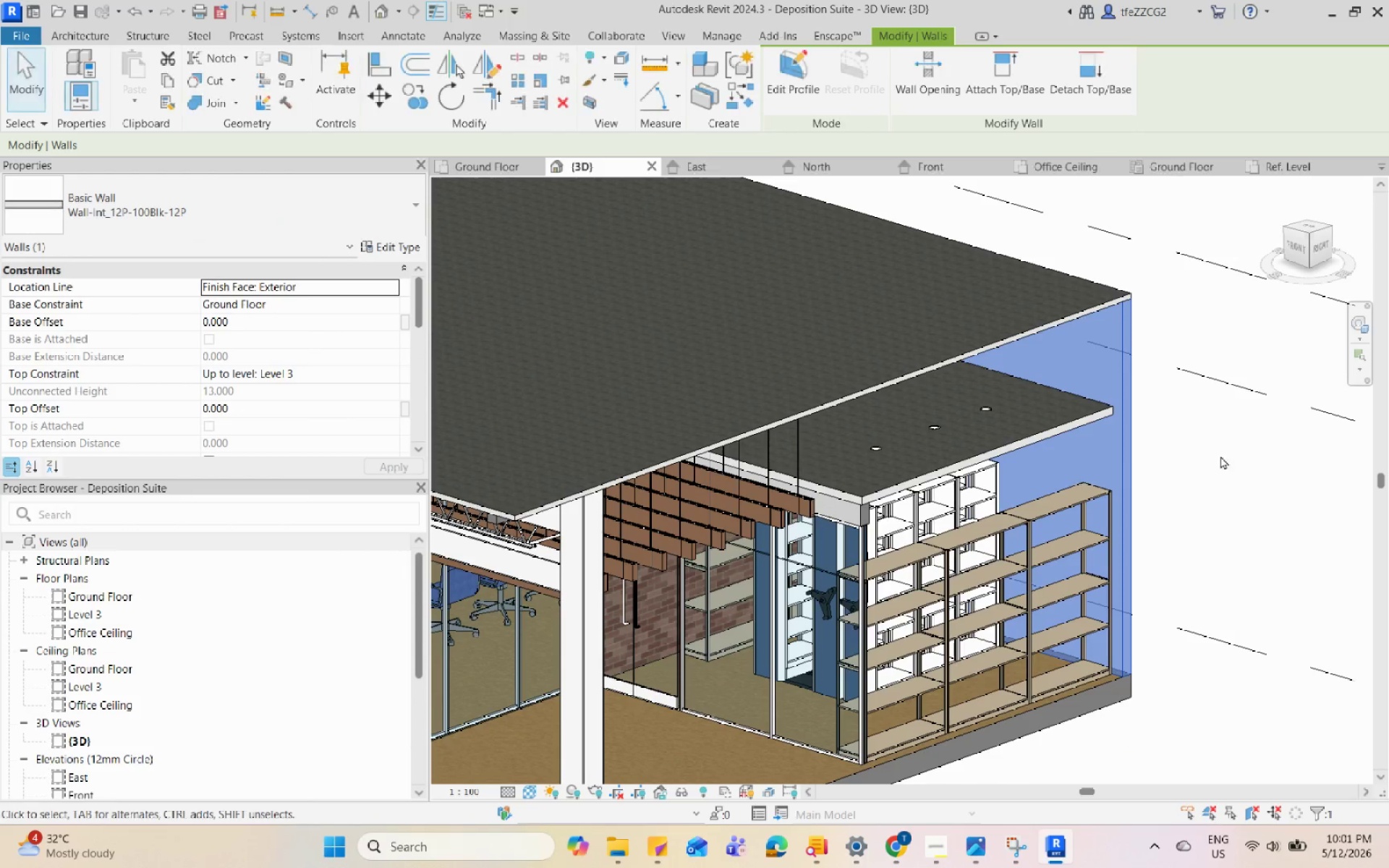 
left_click([1233, 457])
 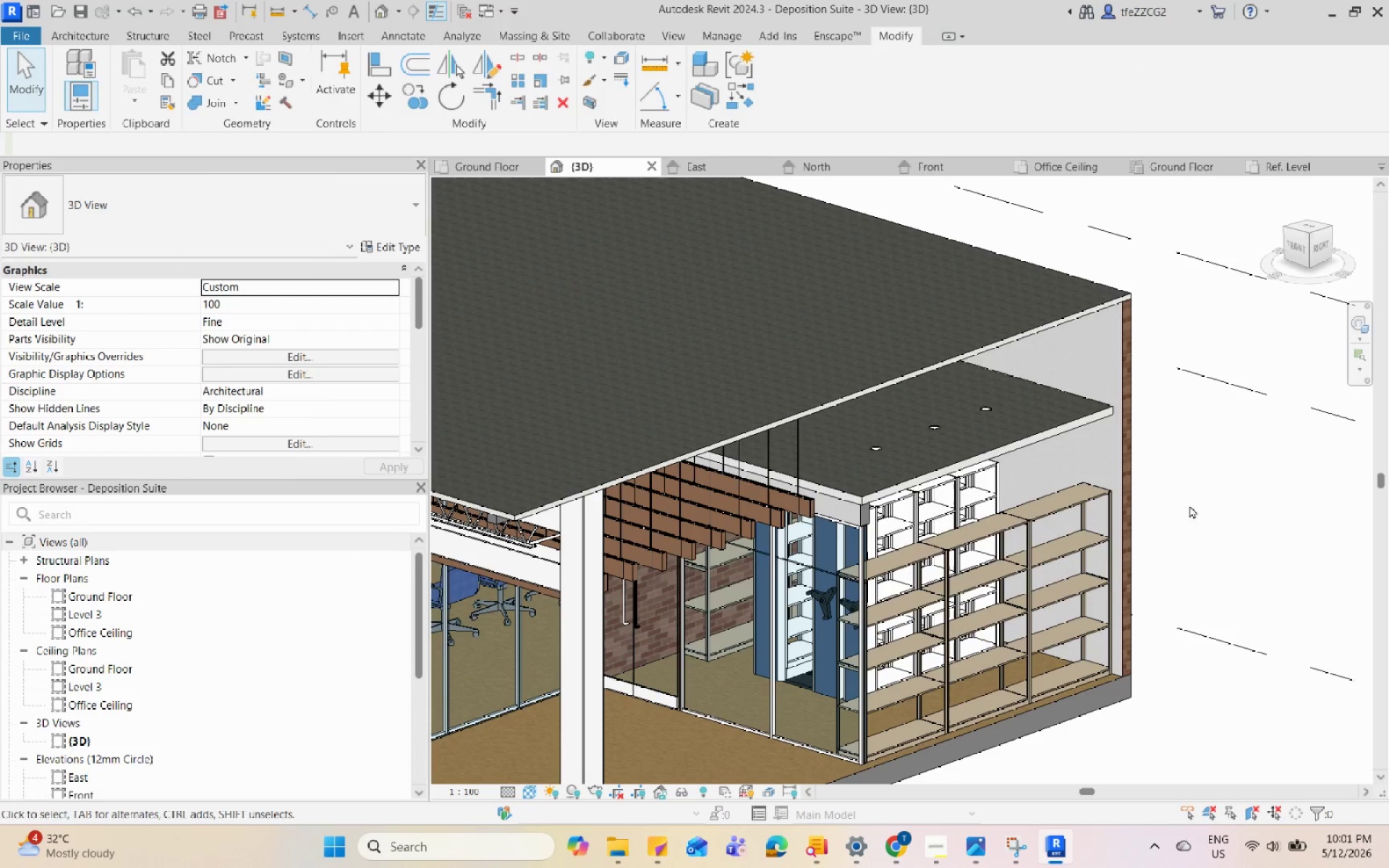 
hold_key(key=ShiftLeft, duration=1.14)
 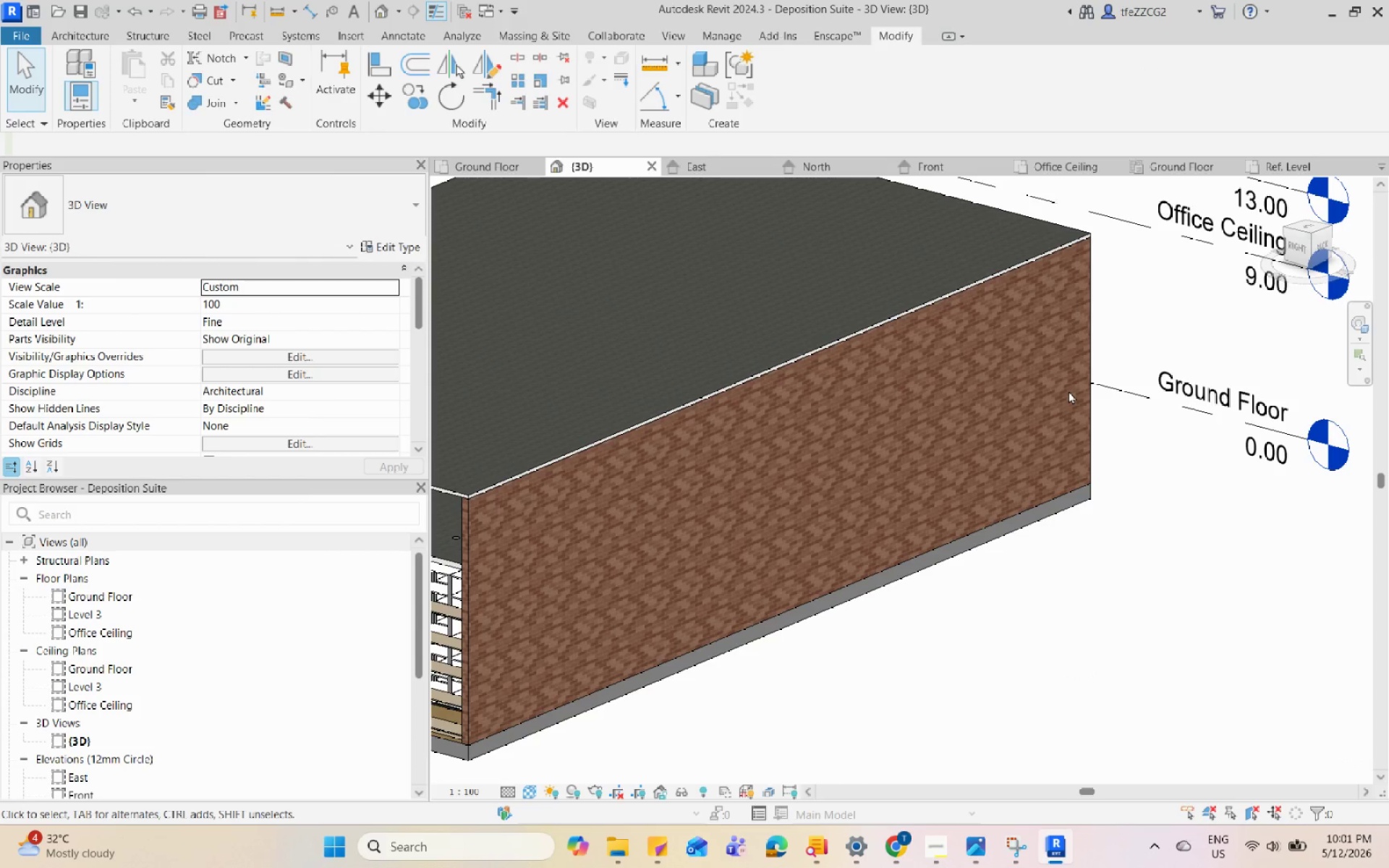 
scroll: coordinate [1141, 532], scroll_direction: down, amount: 1.0
 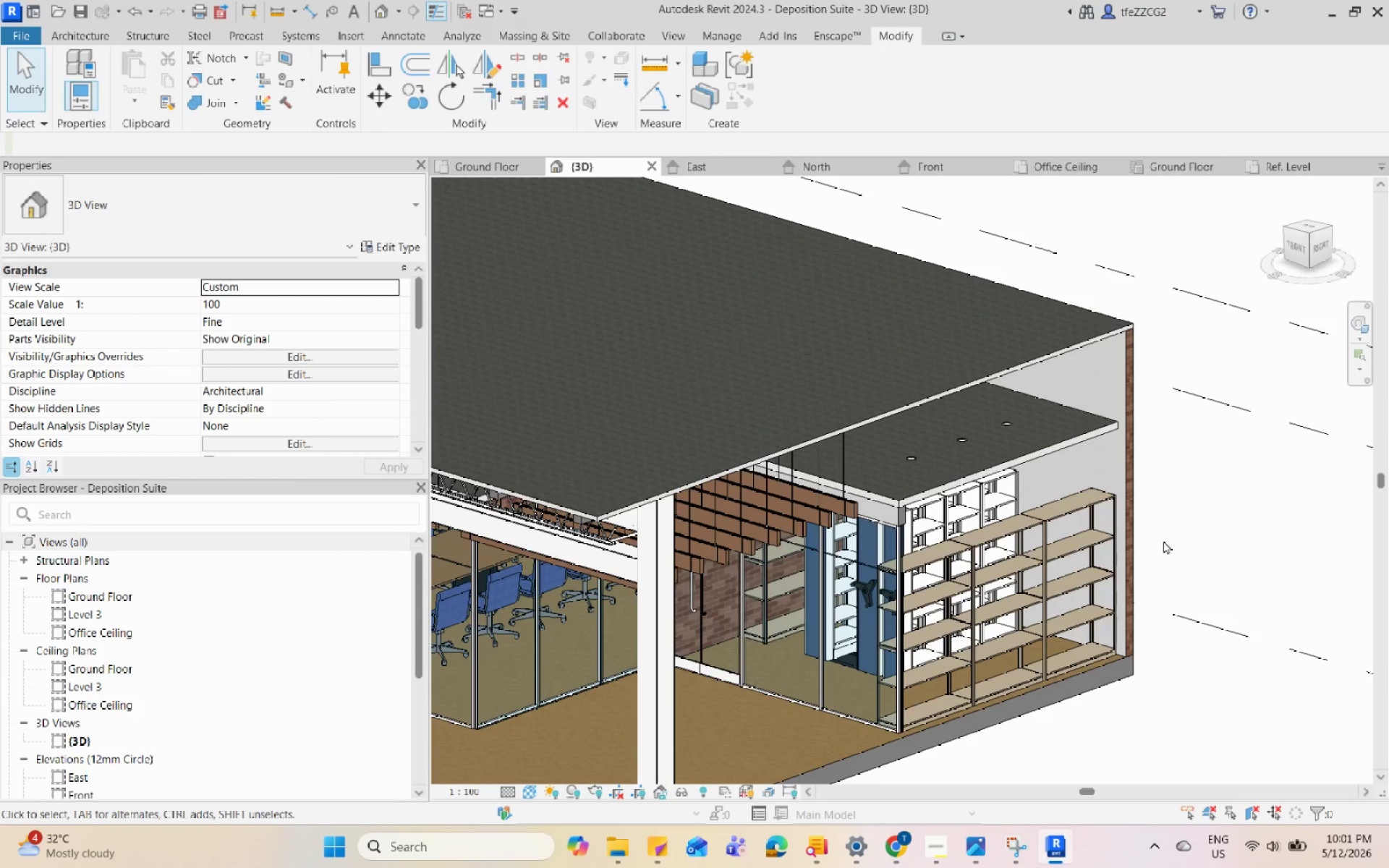 
middle_click([867, 541])
 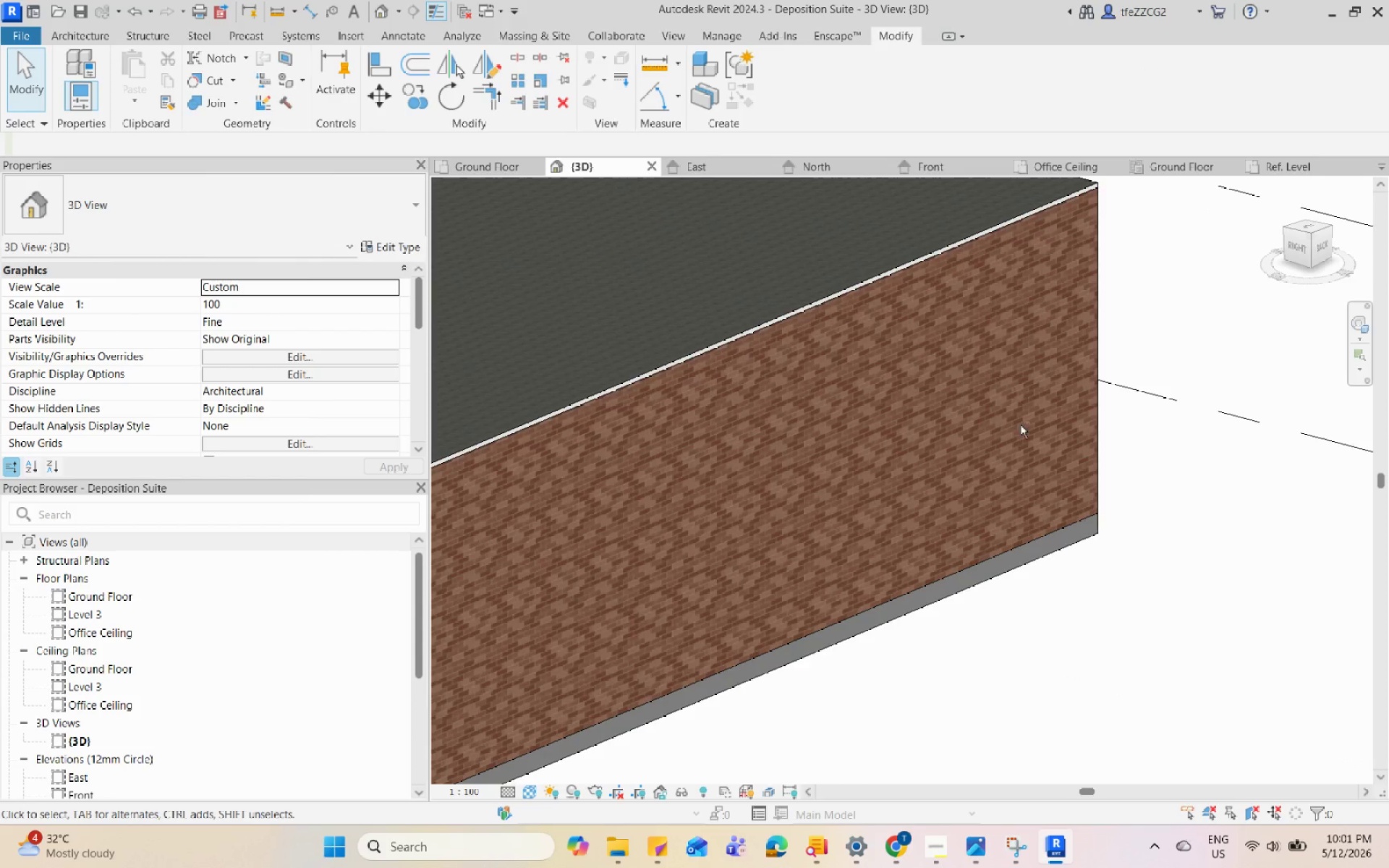 
scroll: coordinate [1069, 391], scroll_direction: down, amount: 2.0
 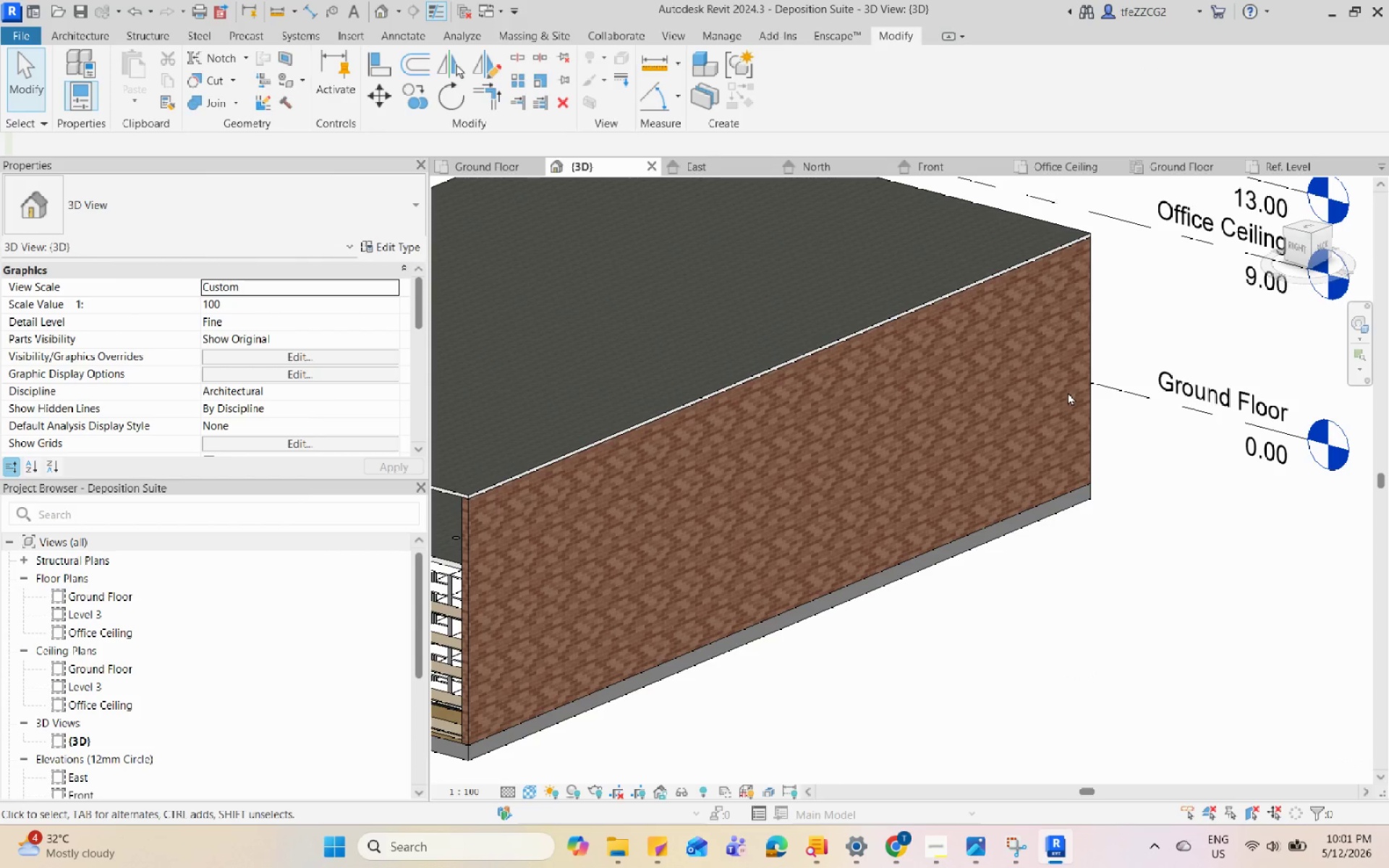 
hold_key(key=ShiftLeft, duration=2.66)
 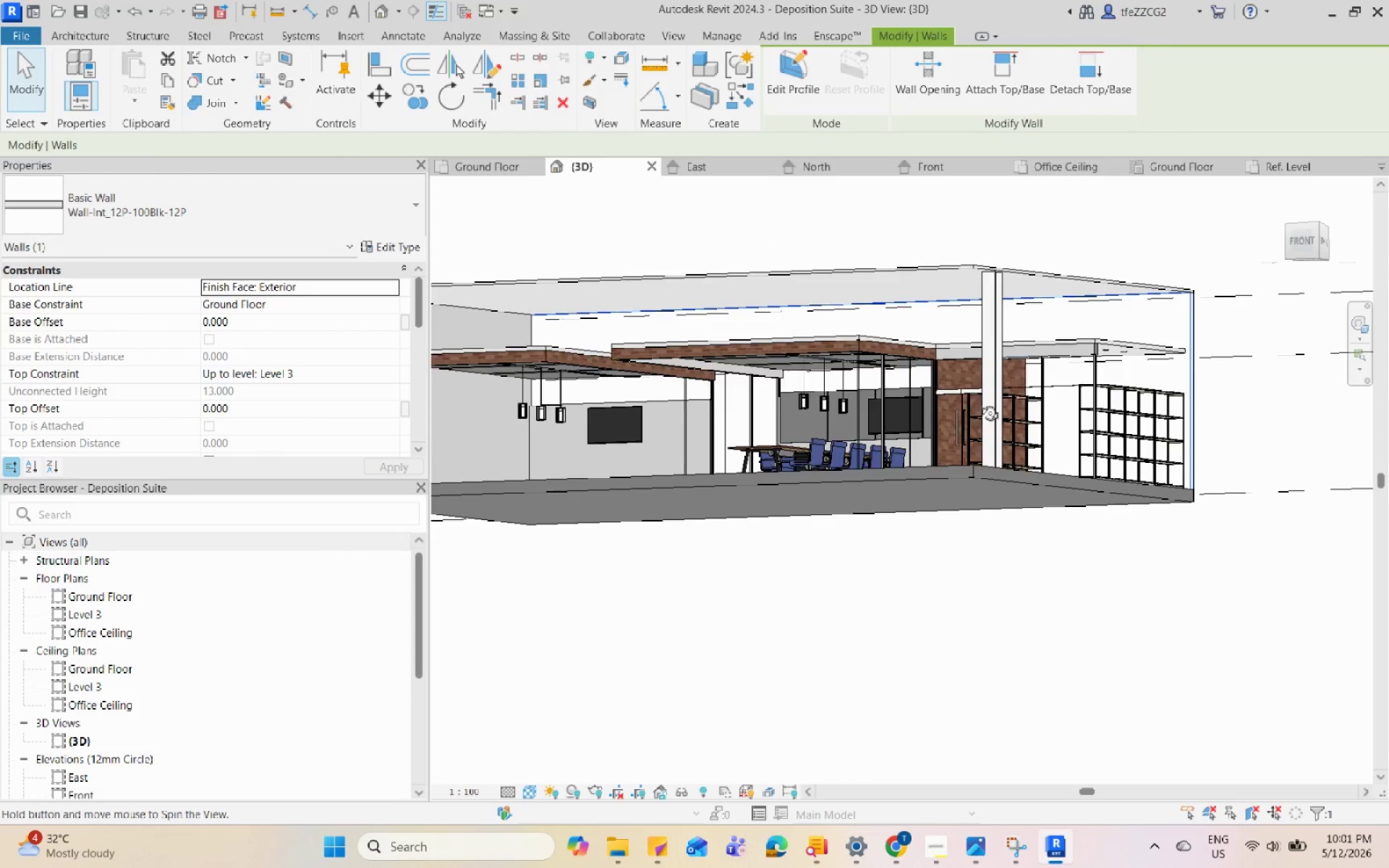 
scroll: coordinate [1372, 353], scroll_direction: up, amount: 3.0
 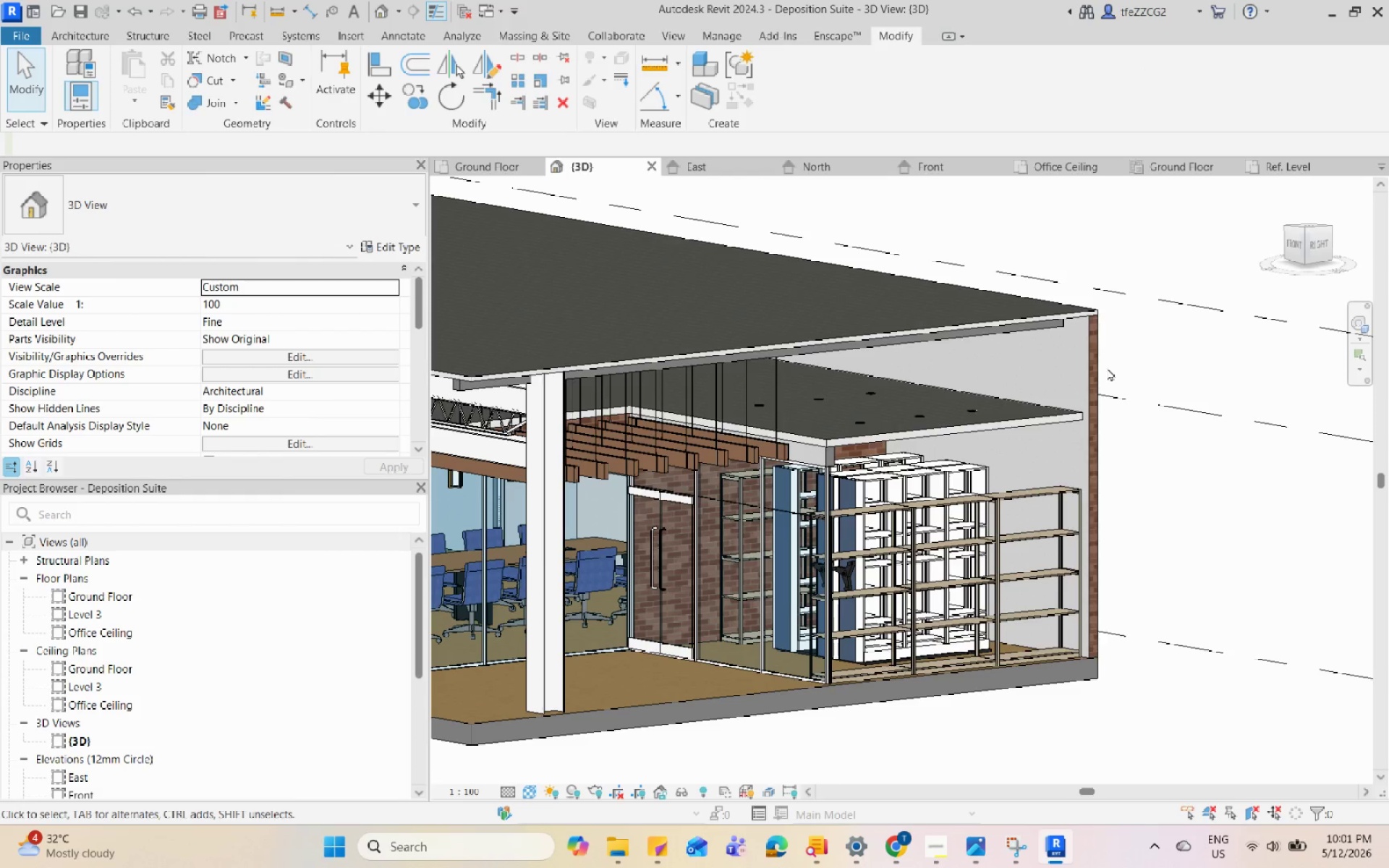 
left_click([1095, 360])
 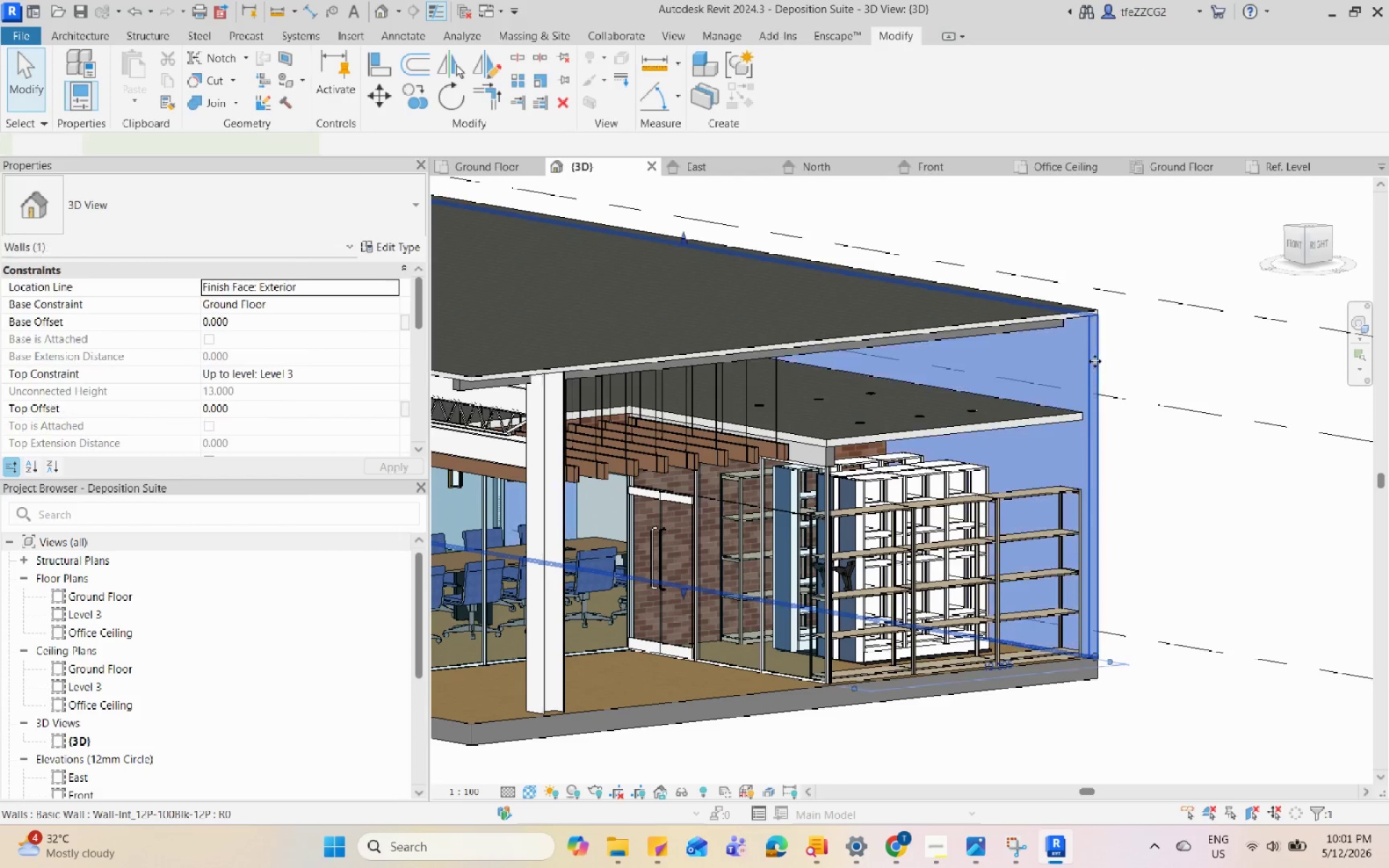 
hold_key(key=ShiftLeft, duration=1.41)
 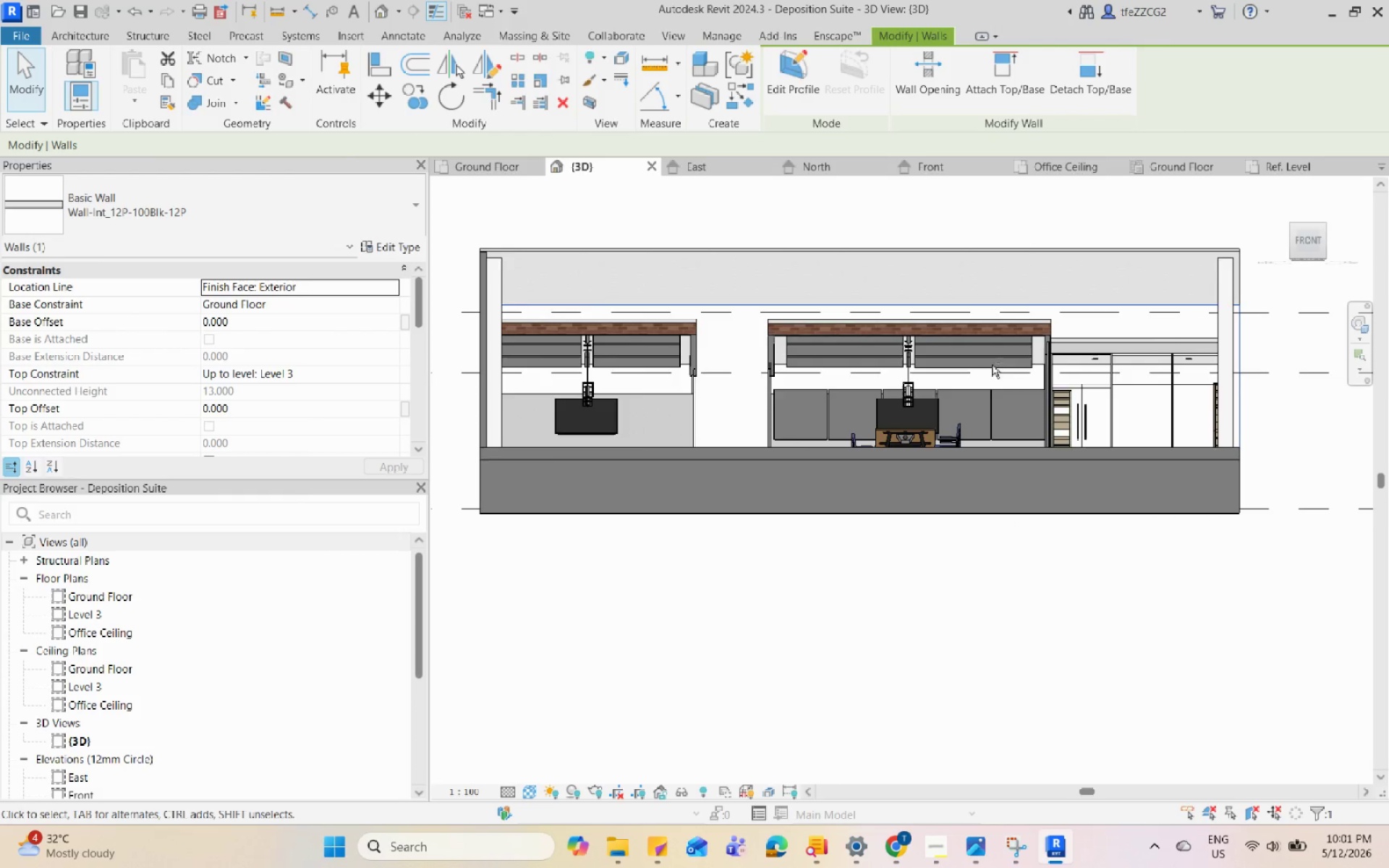 
scroll: coordinate [1095, 390], scroll_direction: down, amount: 4.0
 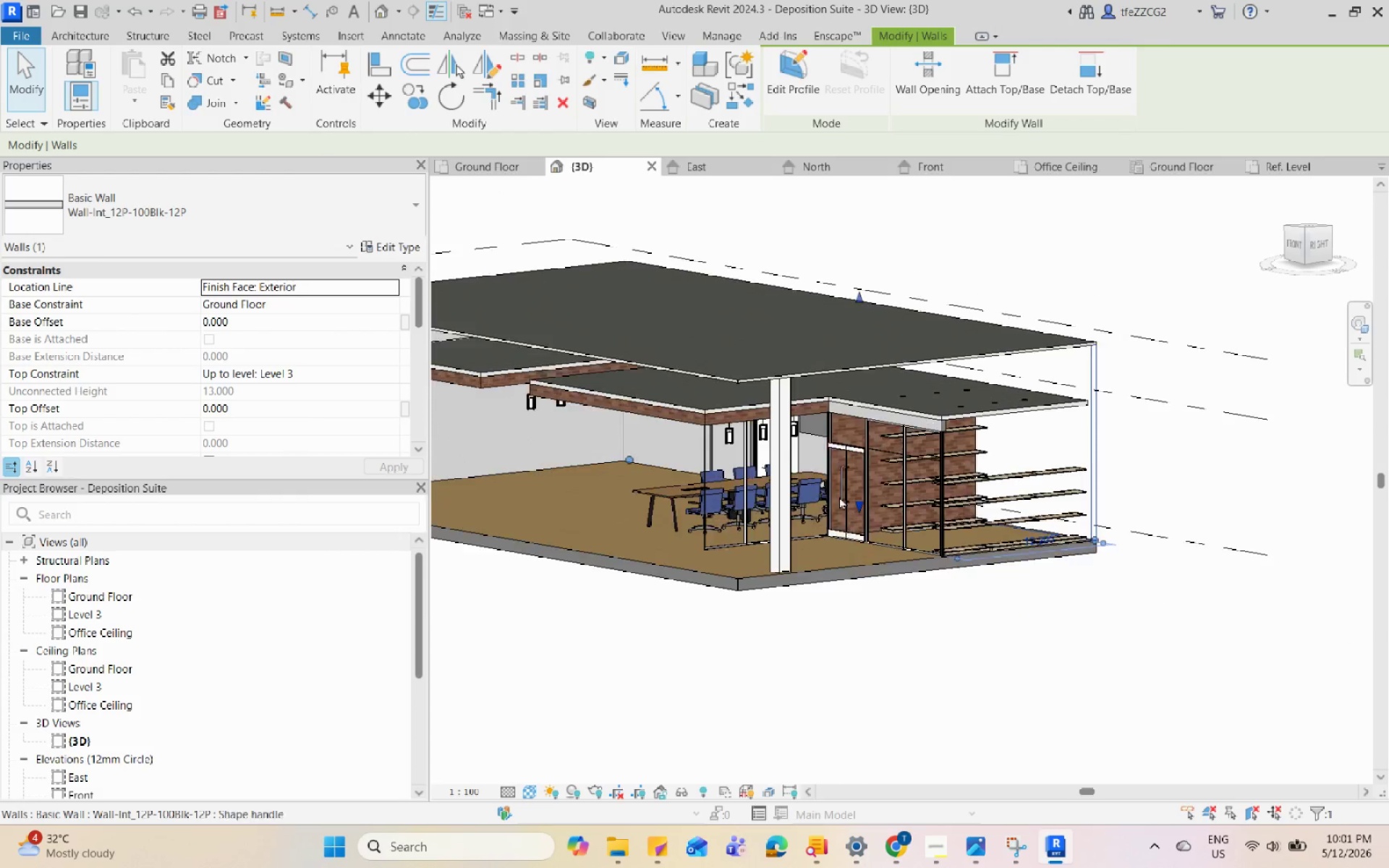 
key(Escape)
 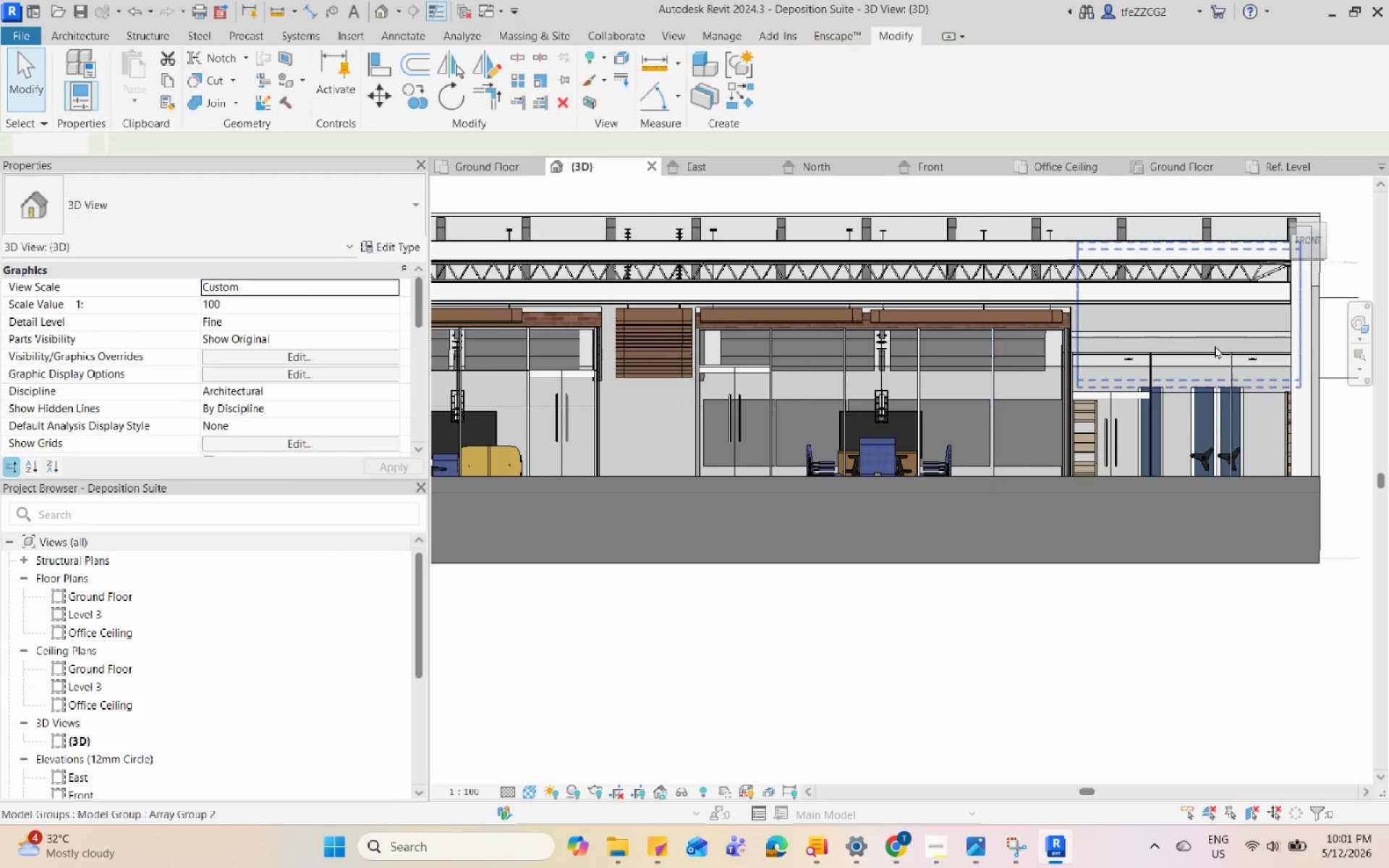 
hold_key(key=ShiftLeft, duration=1.06)
 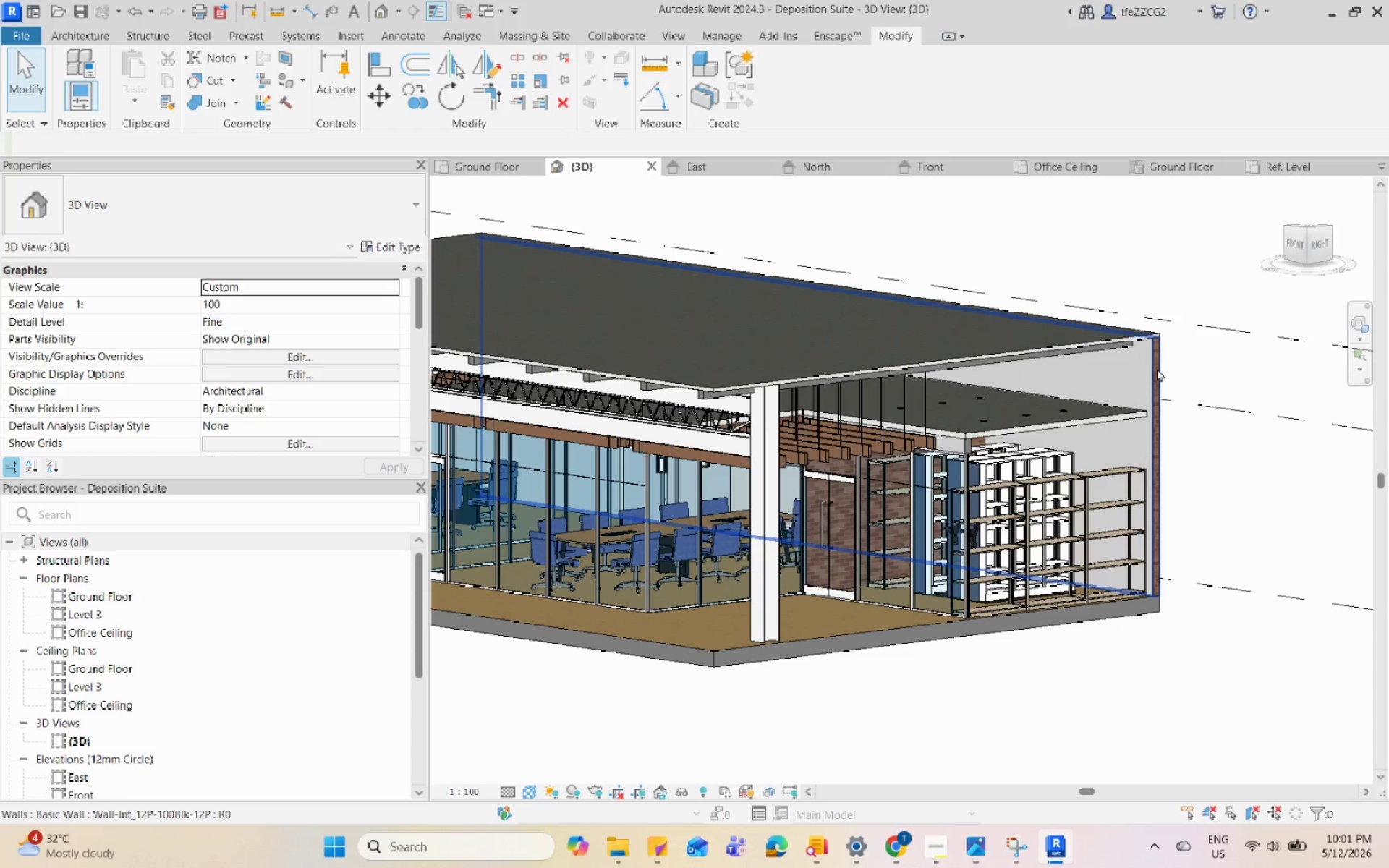 
scroll: coordinate [1104, 414], scroll_direction: up, amount: 3.0
 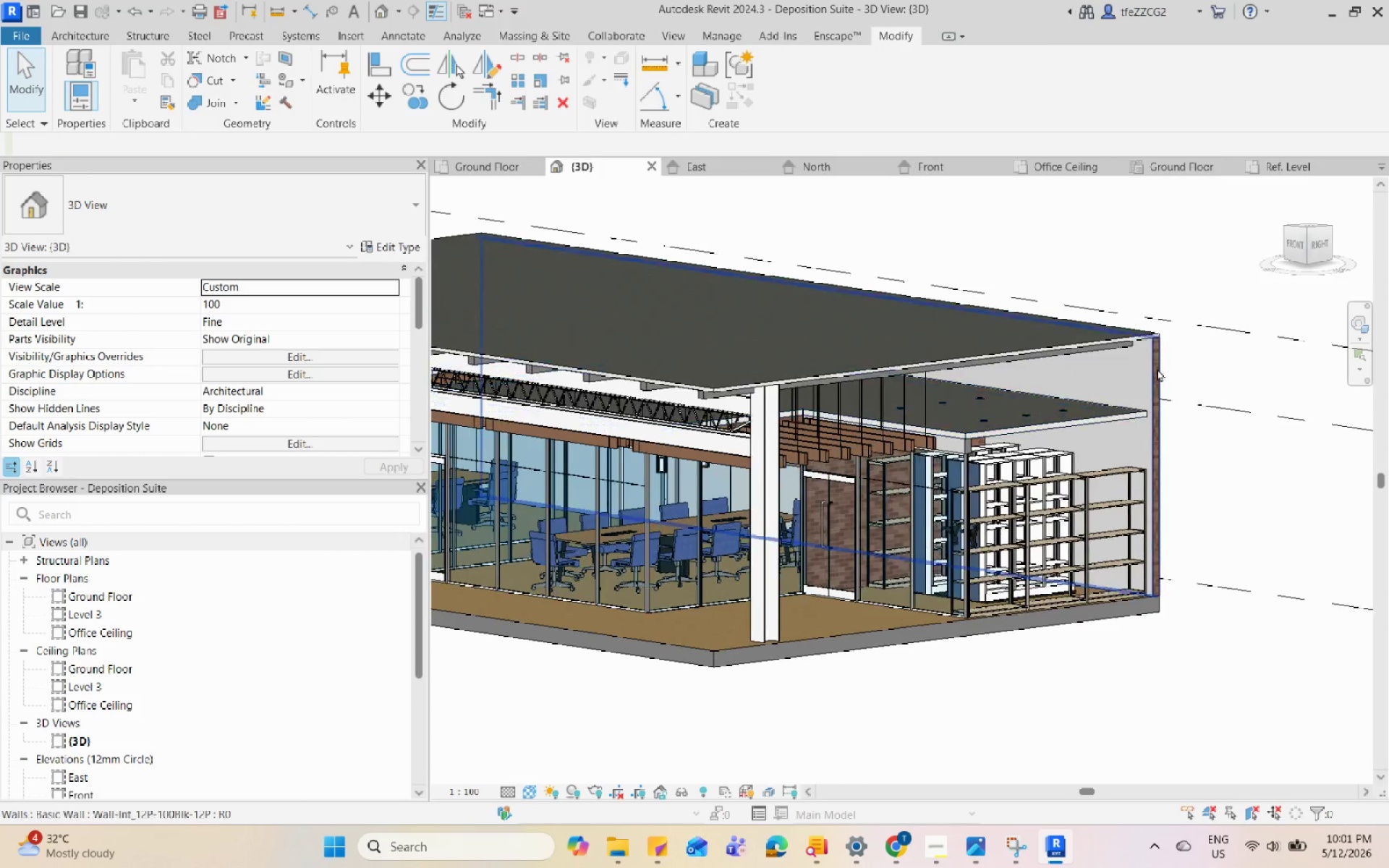 
left_click([1157, 368])
 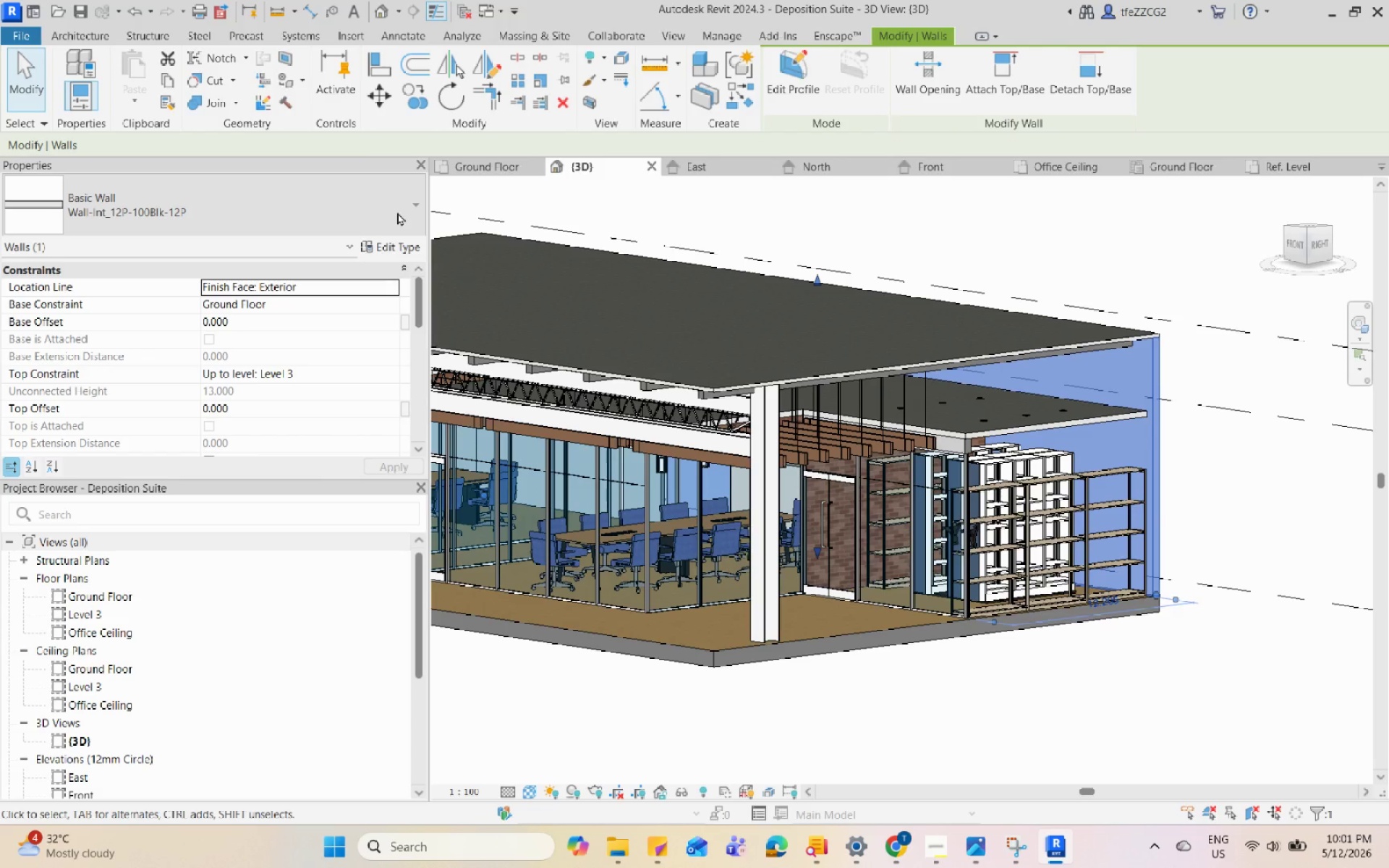 
left_click([401, 244])
 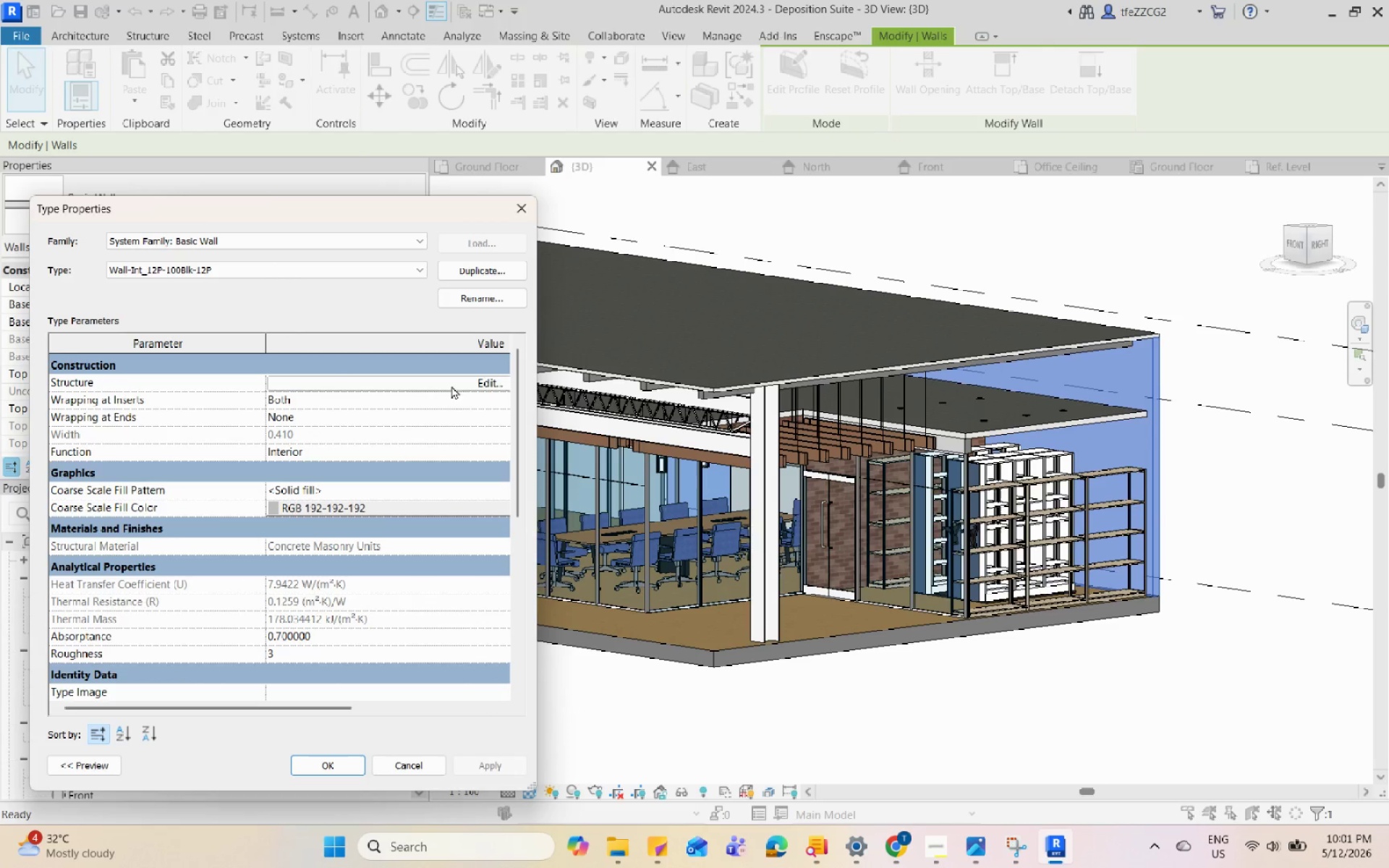 
left_click([451, 383])
 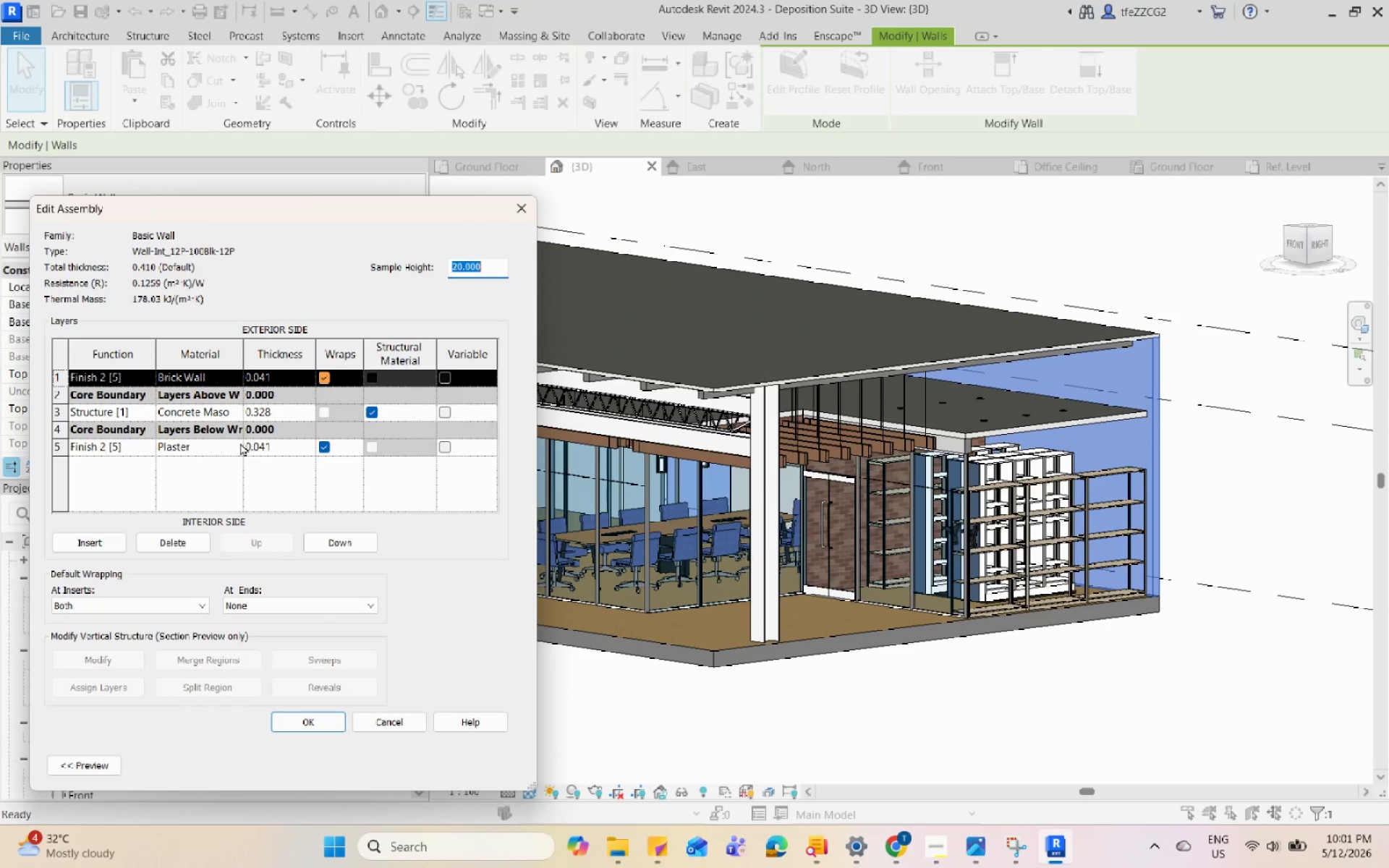 
left_click([245, 446])
 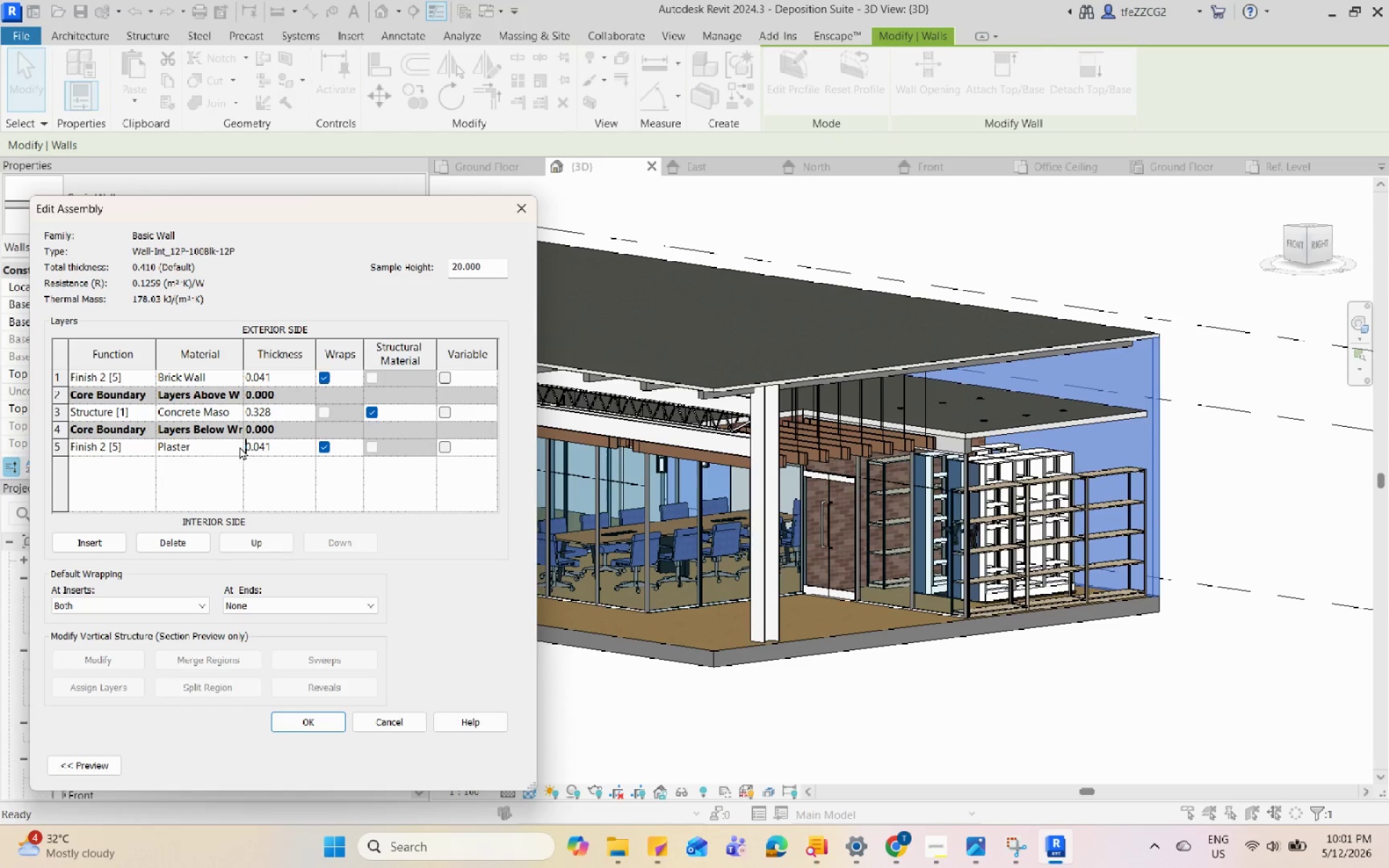 
left_click([237, 446])
 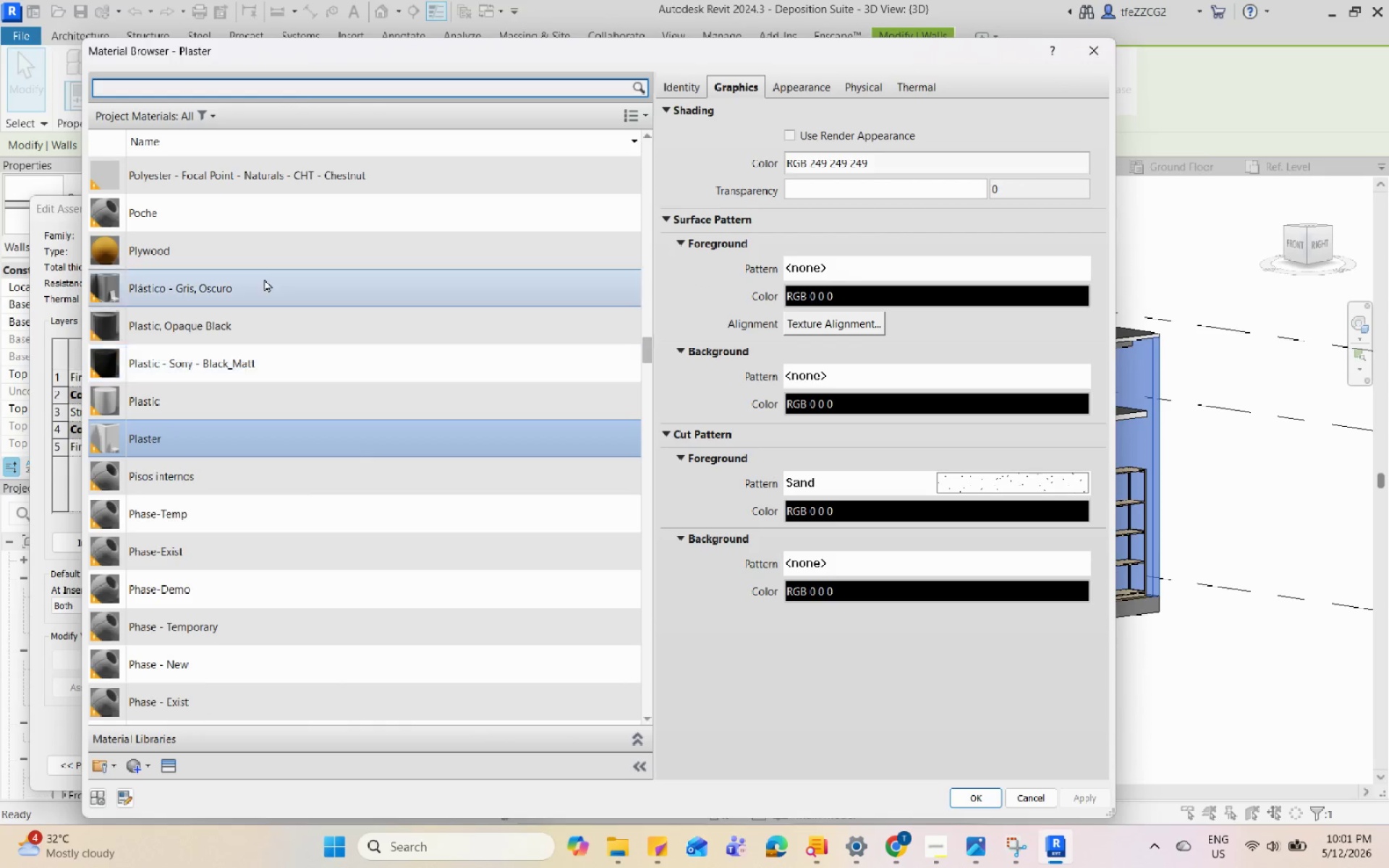 
left_click([299, 88])
 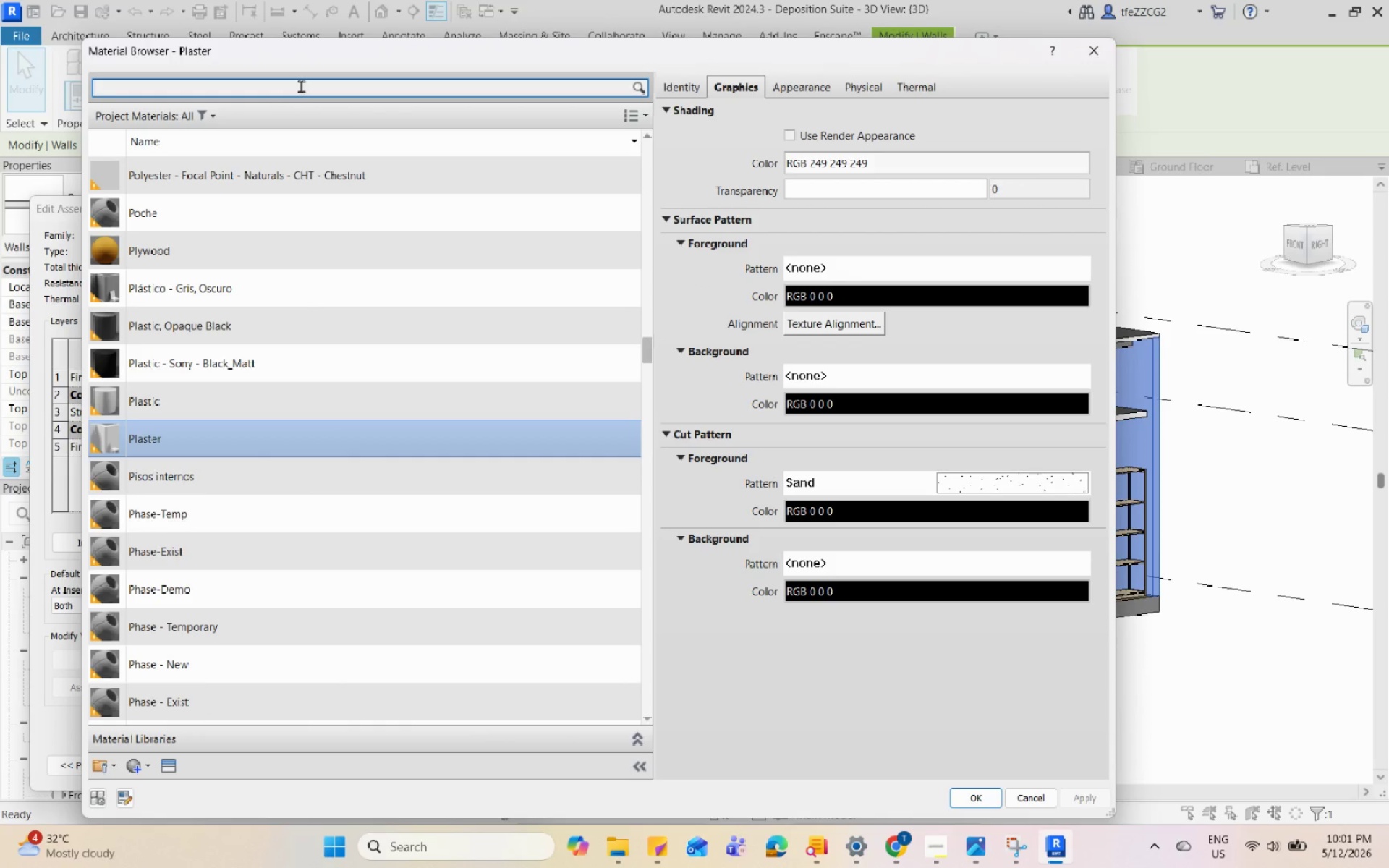 
type(brick)
 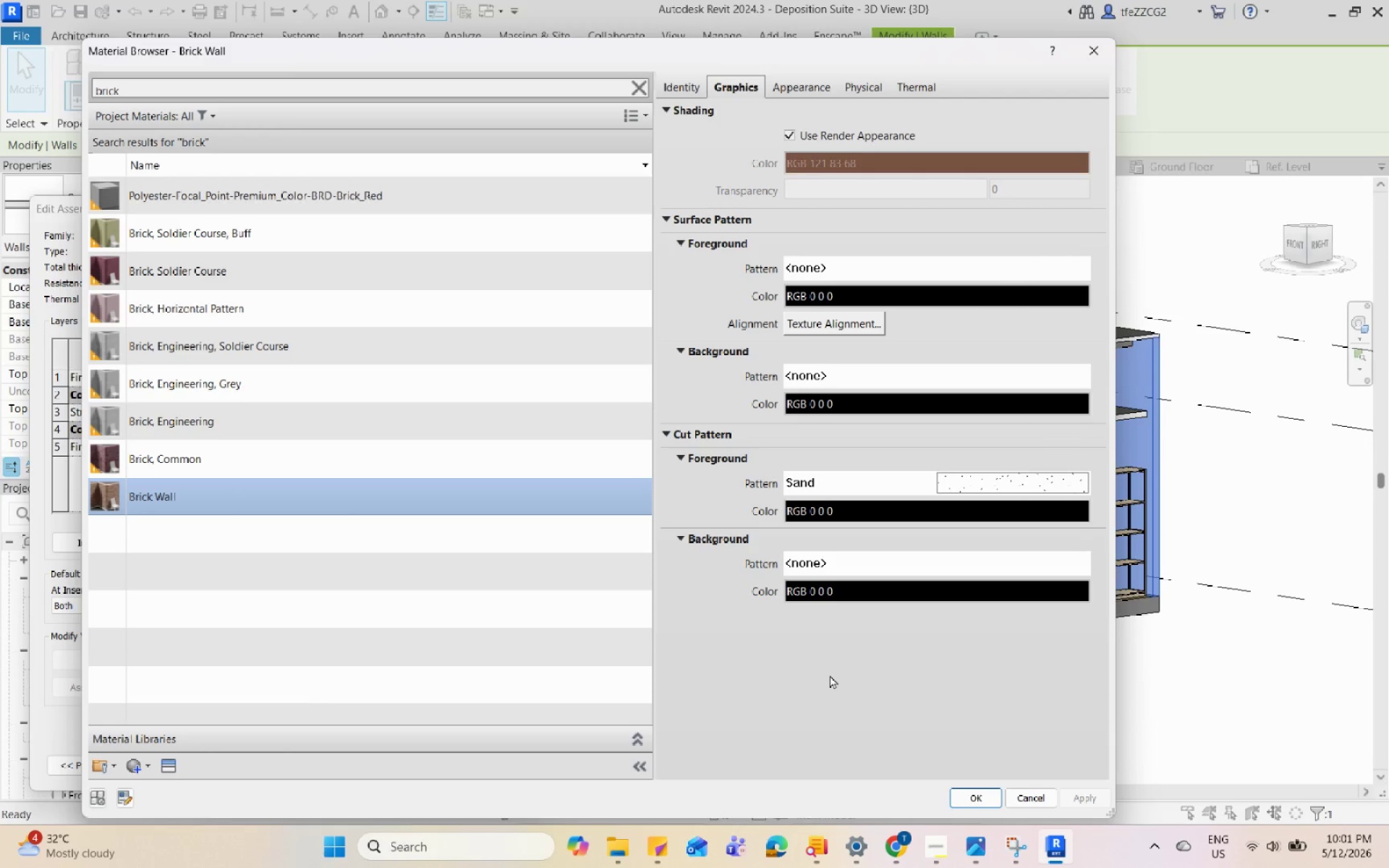 
left_click([974, 801])
 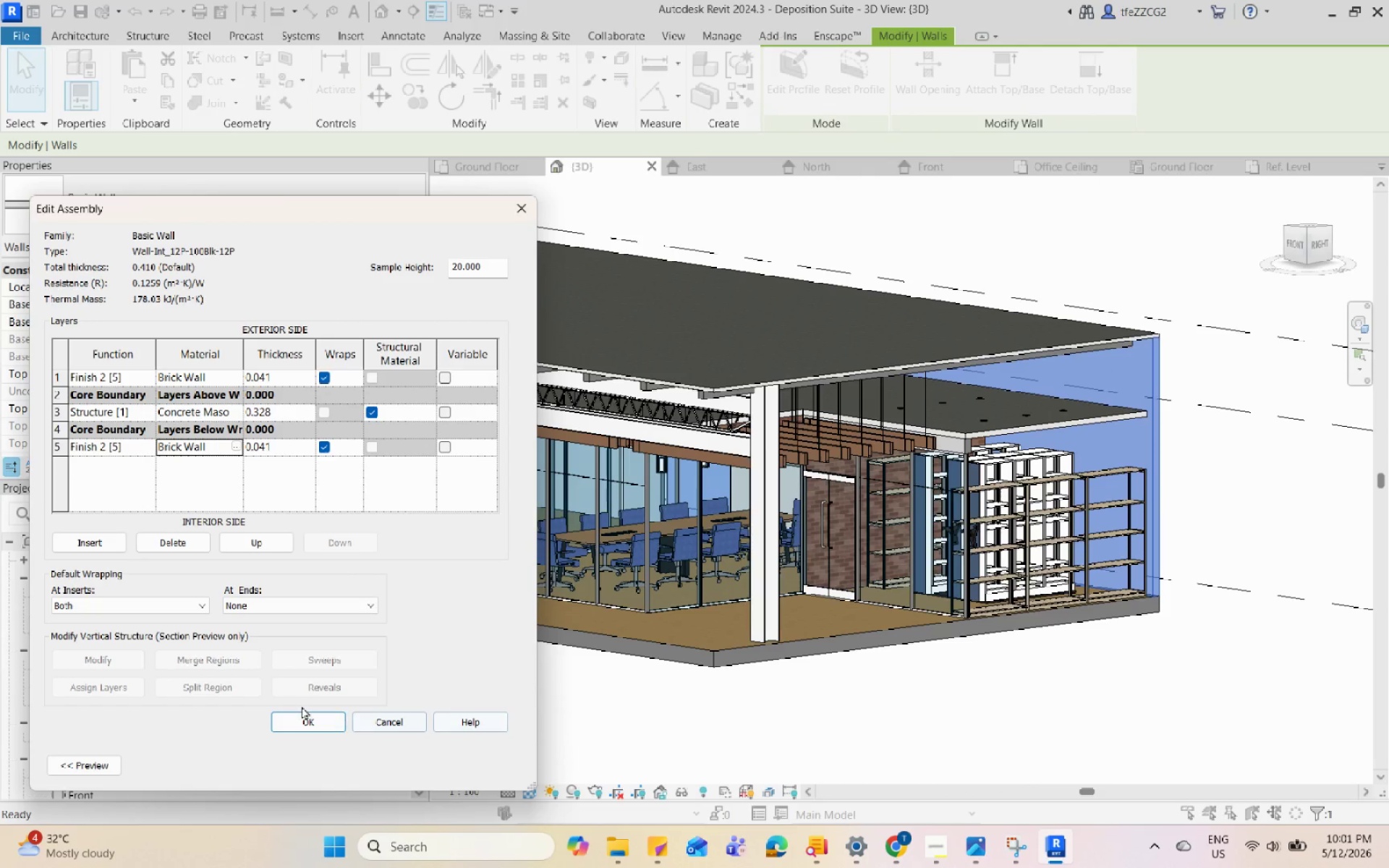 
left_click([314, 725])
 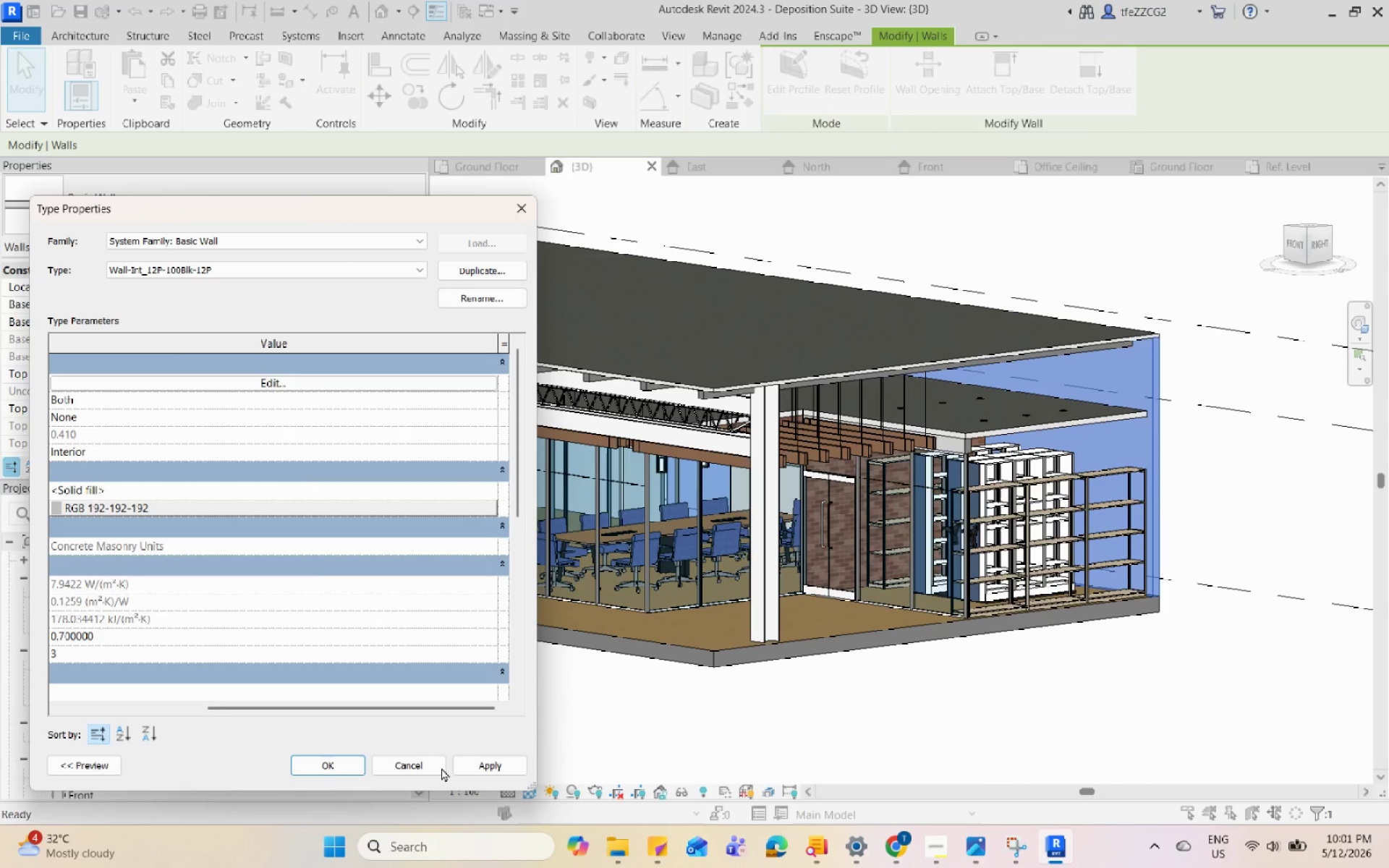 
left_click([346, 765])
 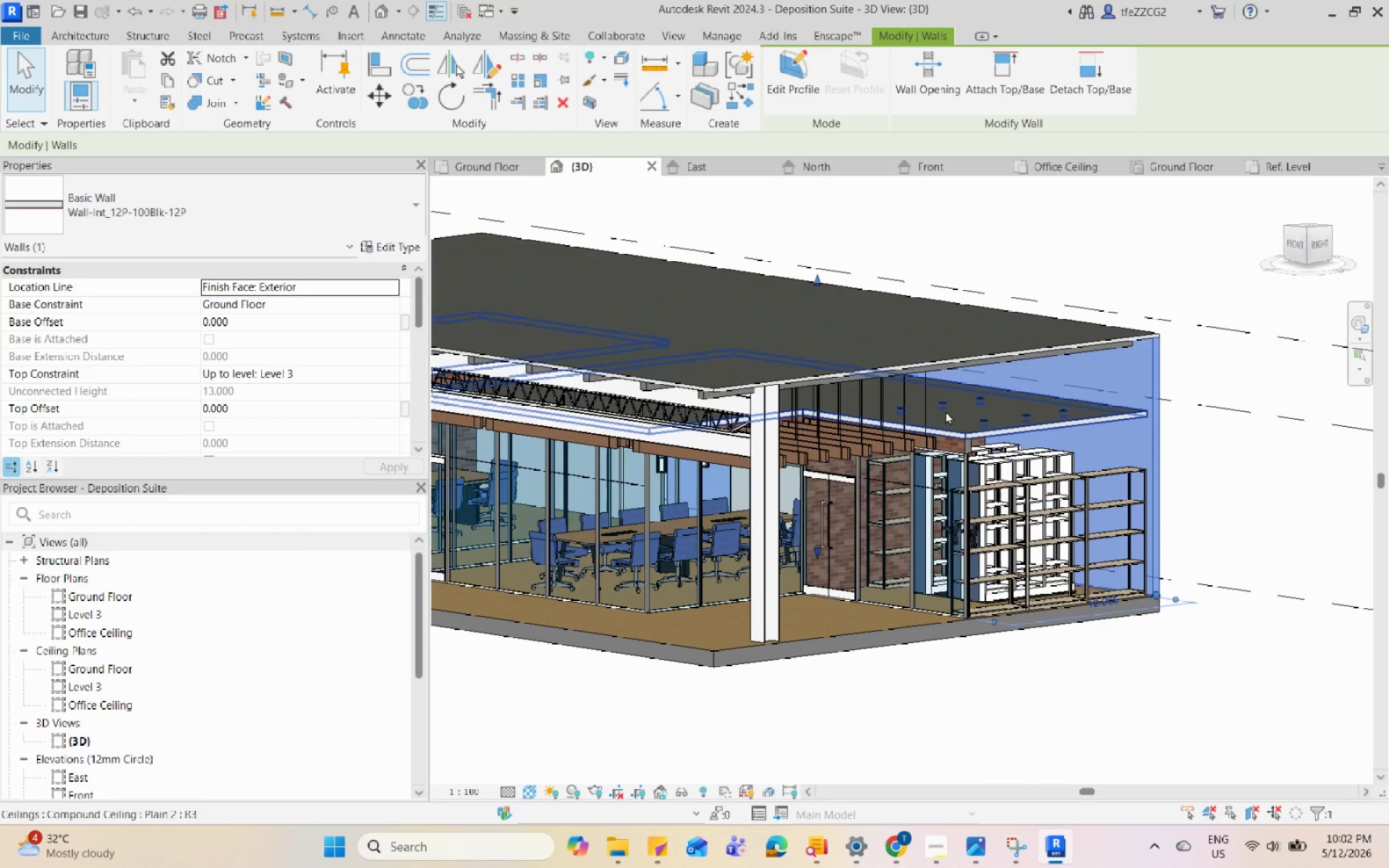 
scroll: coordinate [820, 473], scroll_direction: up, amount: 3.0
 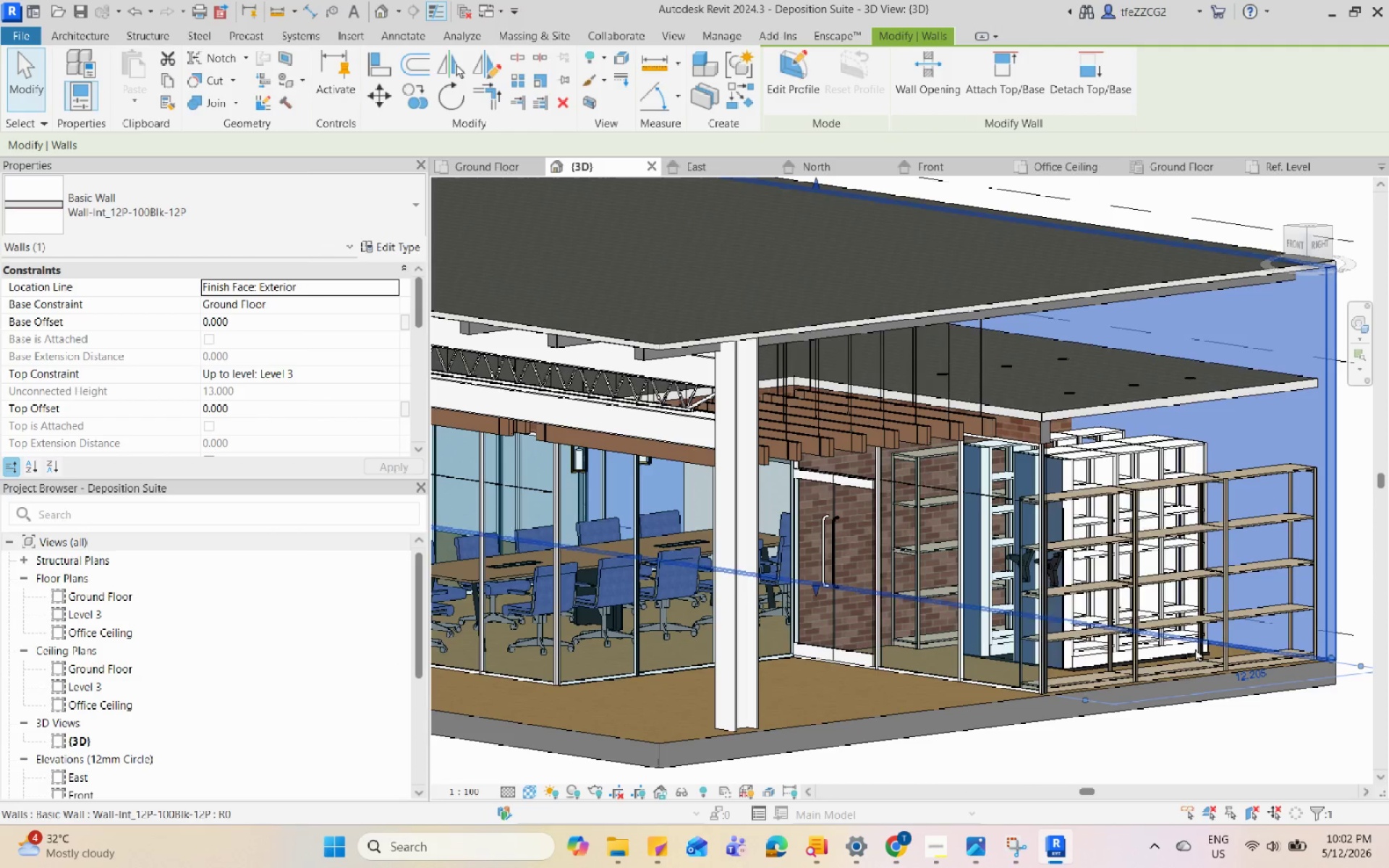 
key(Escape)
 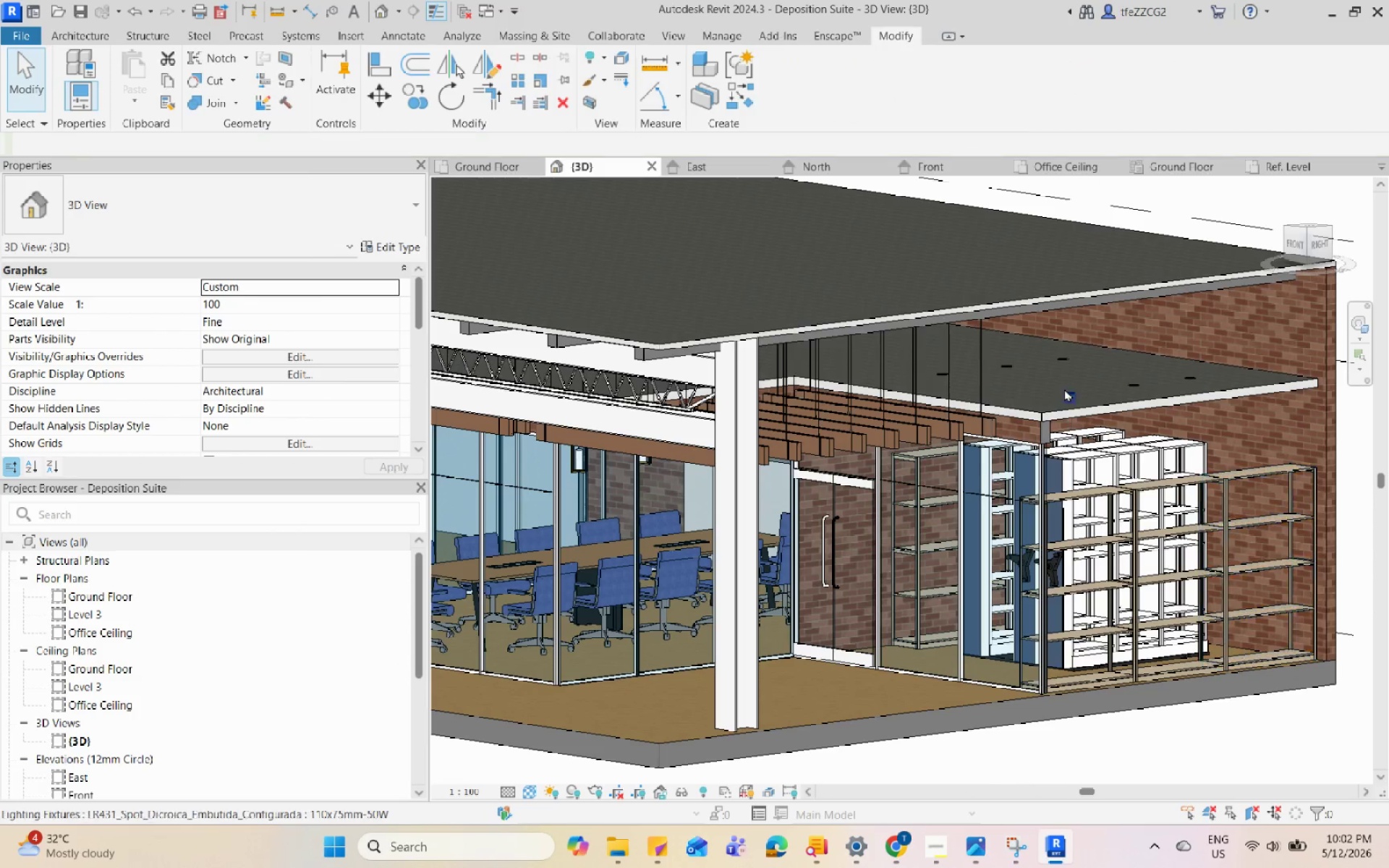 
hold_key(key=ShiftLeft, duration=0.97)
 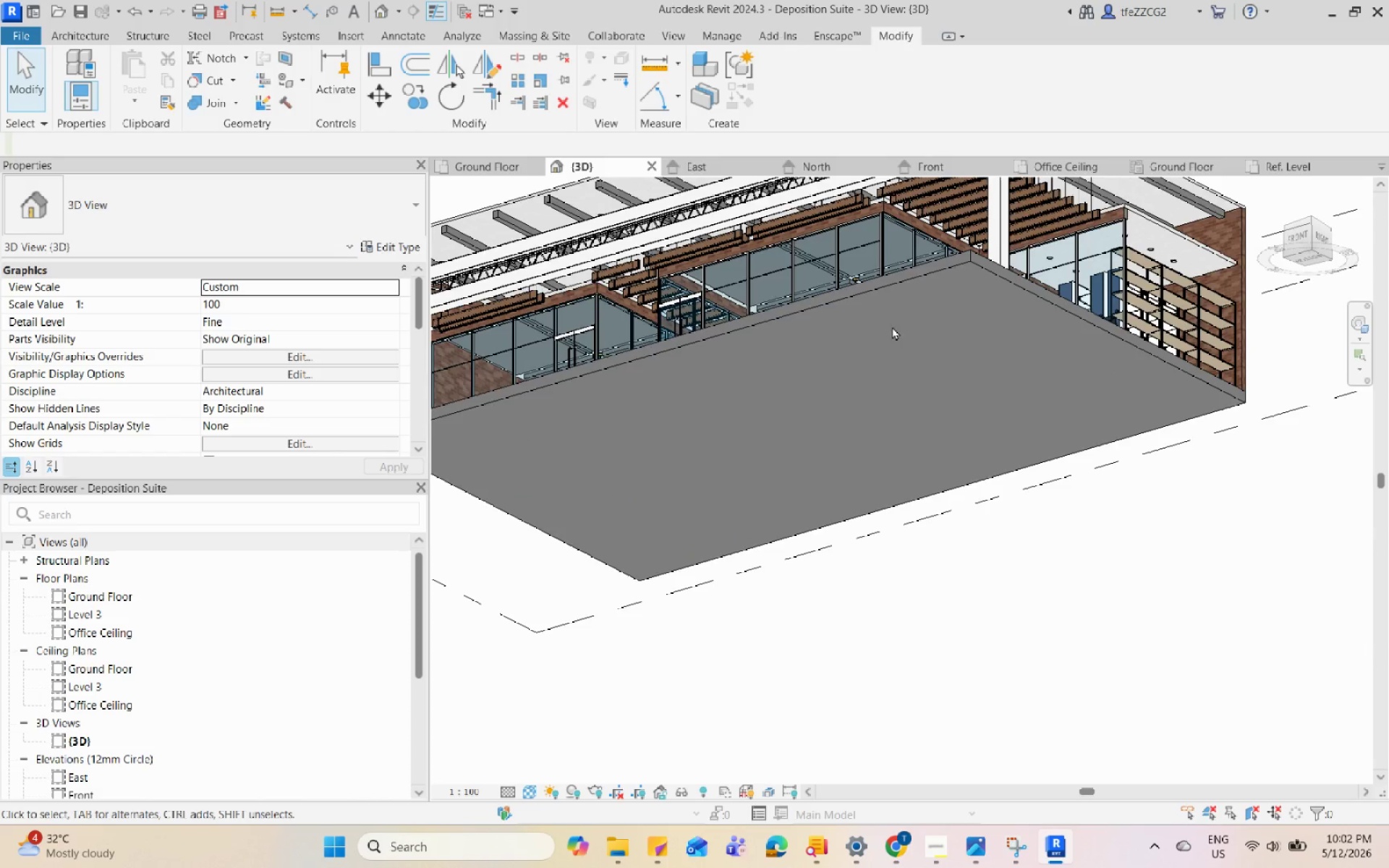 
scroll: coordinate [1063, 390], scroll_direction: down, amount: 5.0
 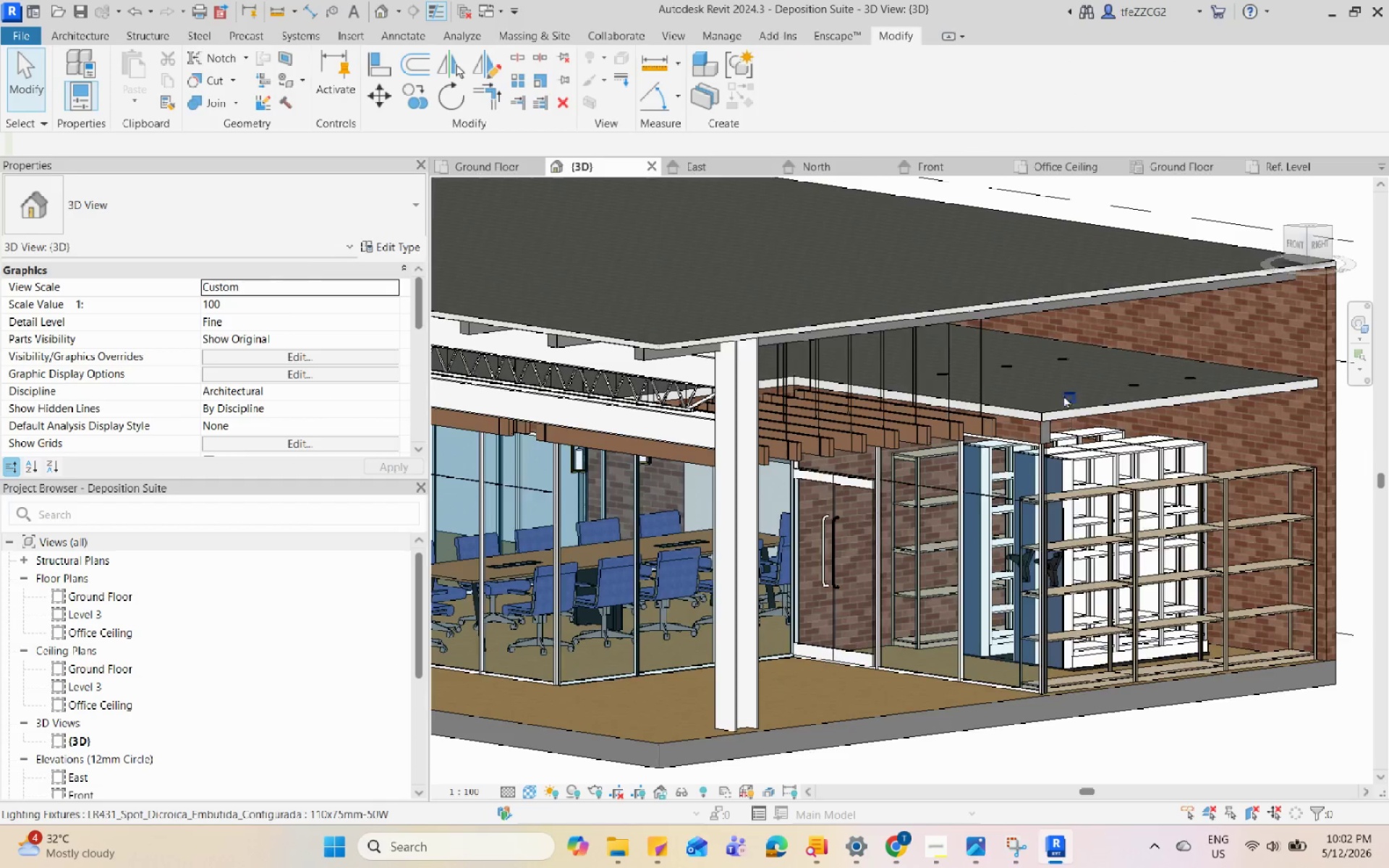 
scroll: coordinate [873, 224], scroll_direction: up, amount: 15.0
 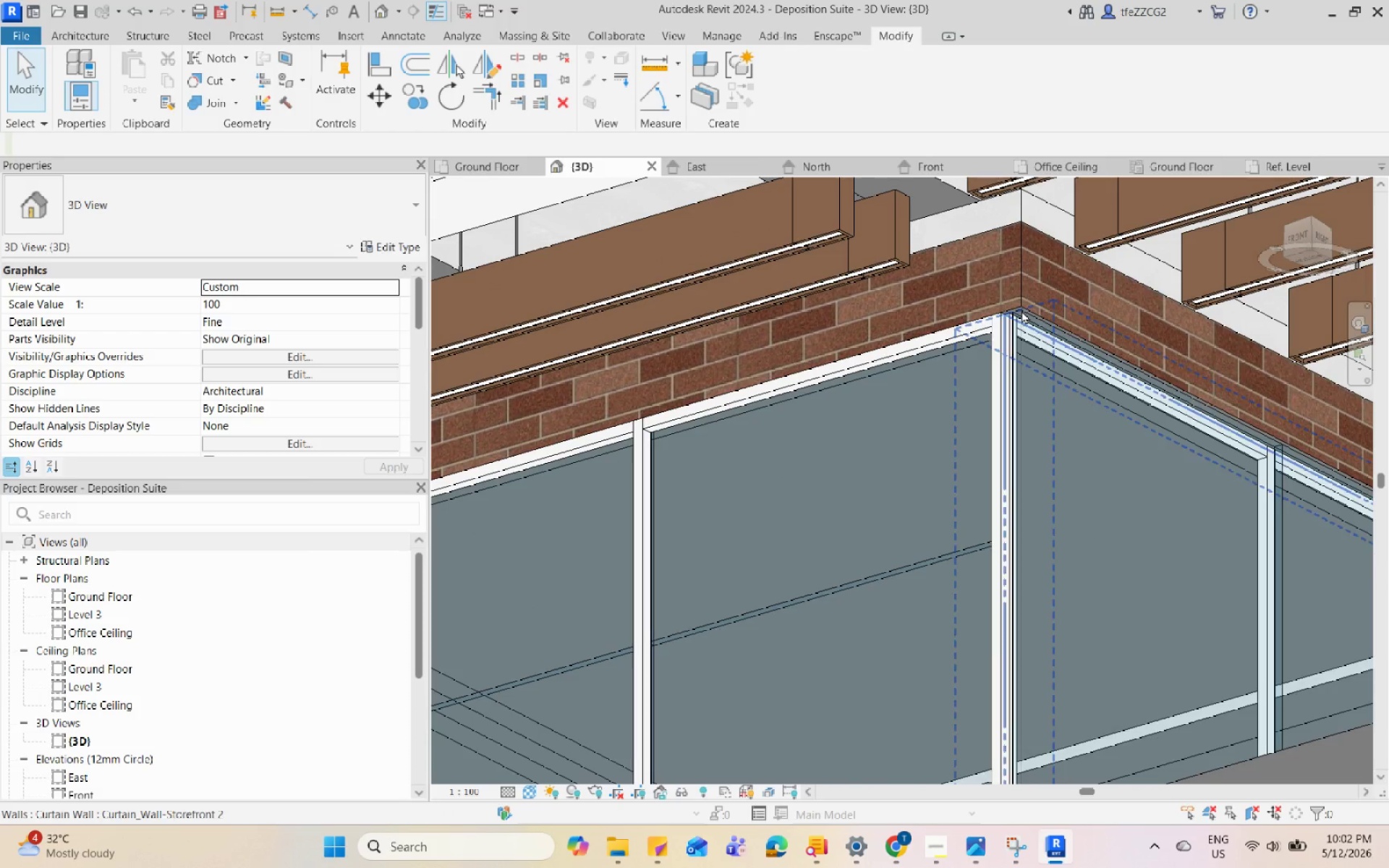 
left_click([1021, 307])
 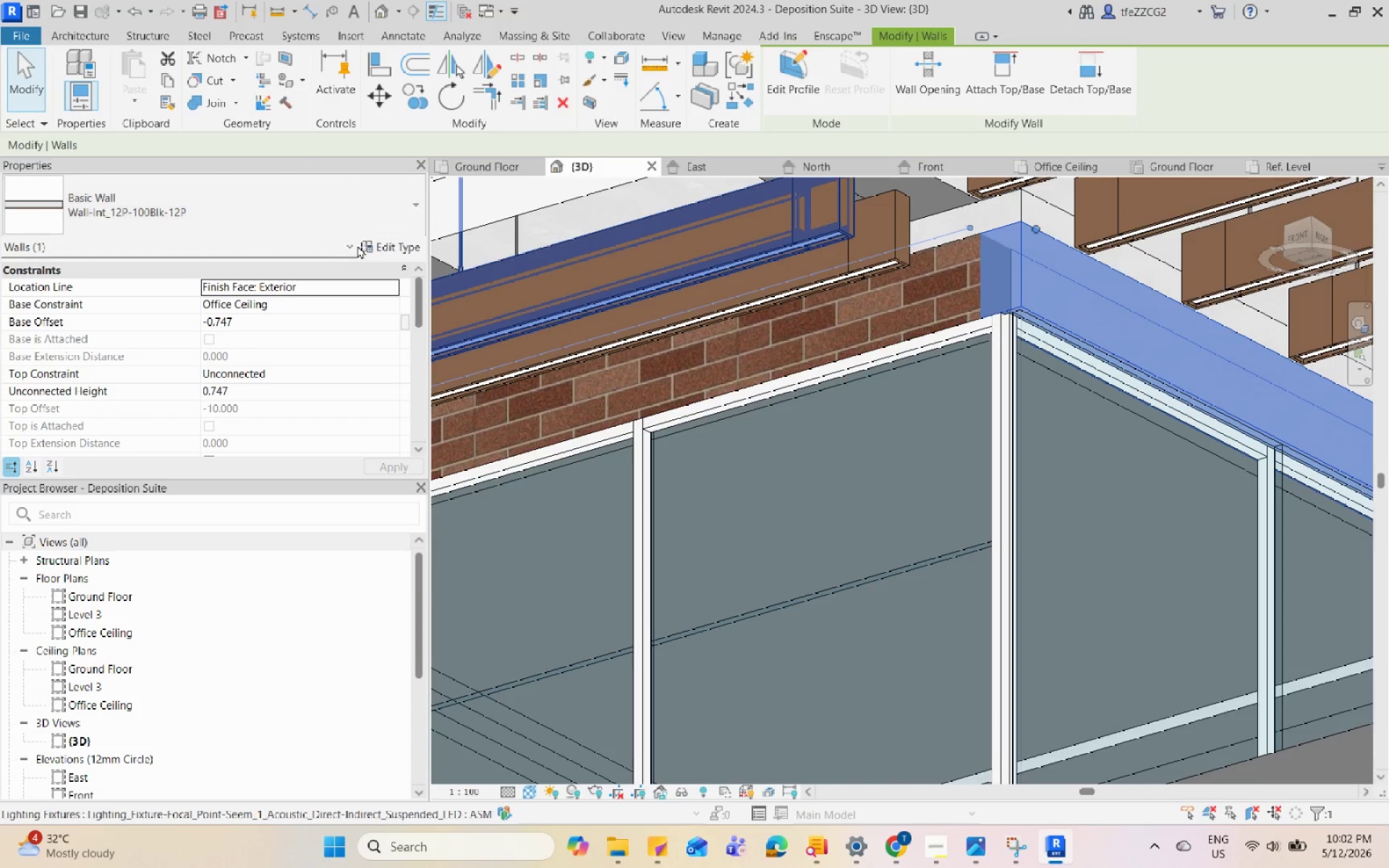 
left_click([407, 225])
 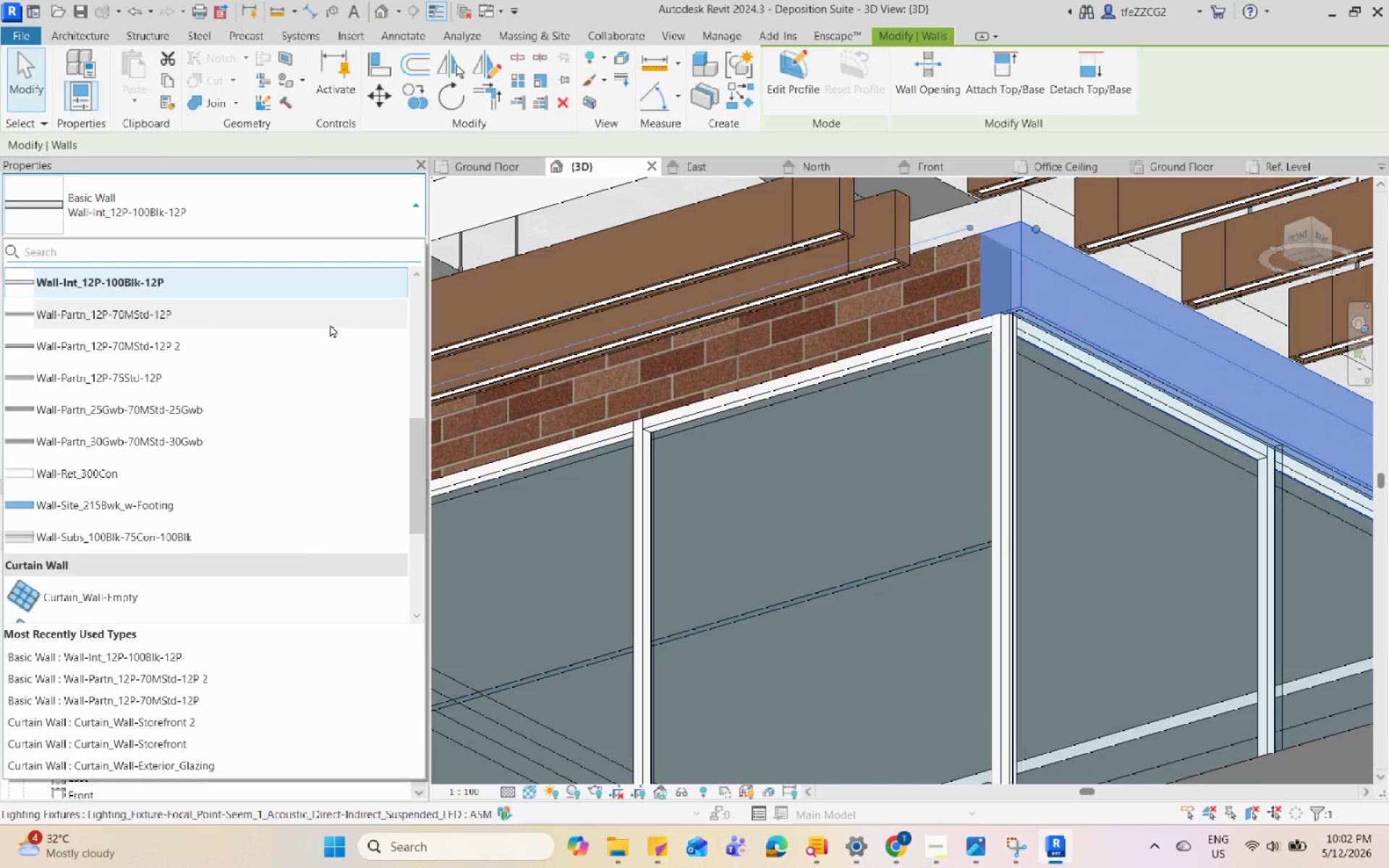 
scroll: coordinate [320, 336], scroll_direction: up, amount: 1.0
 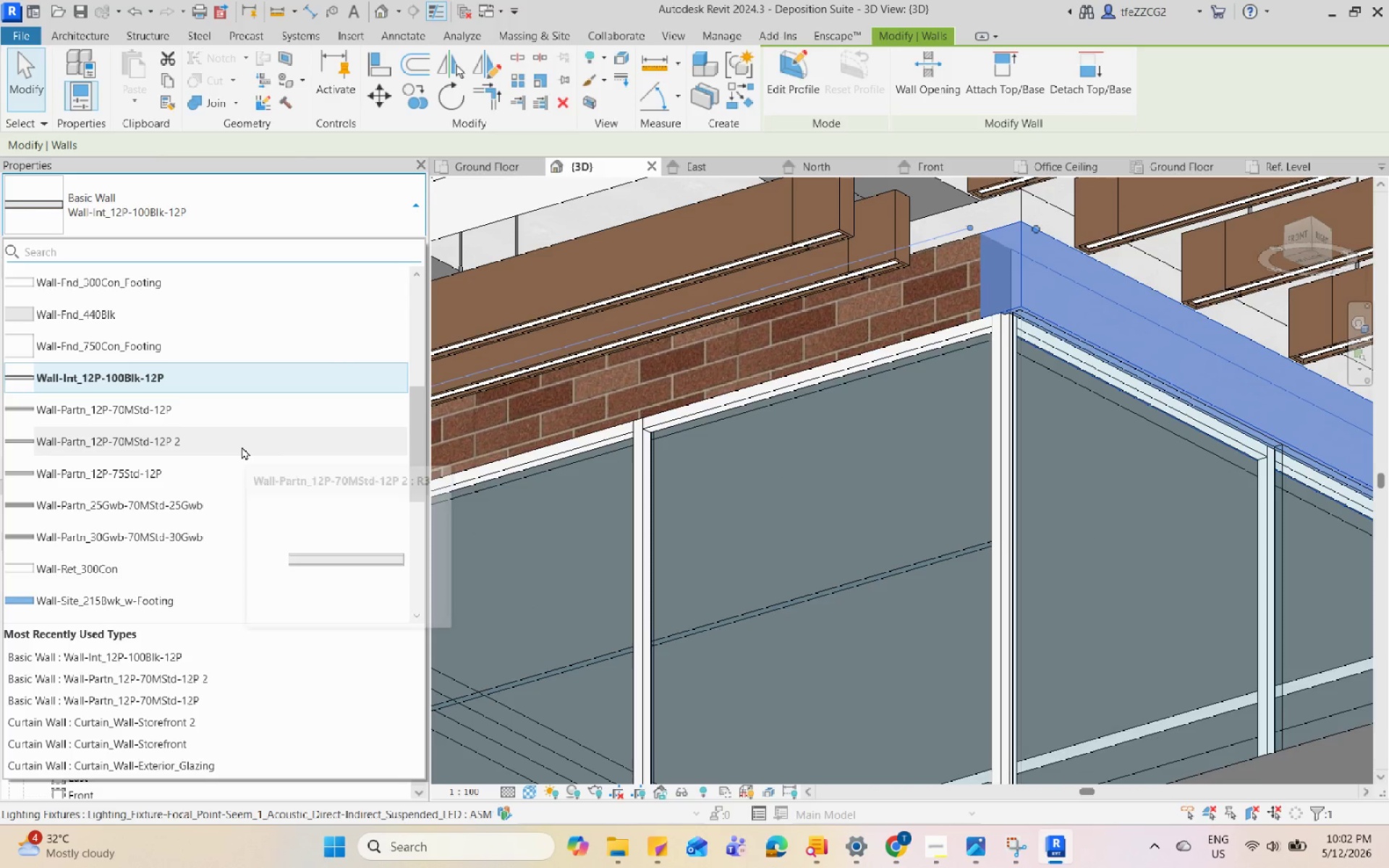 
key(Escape)
 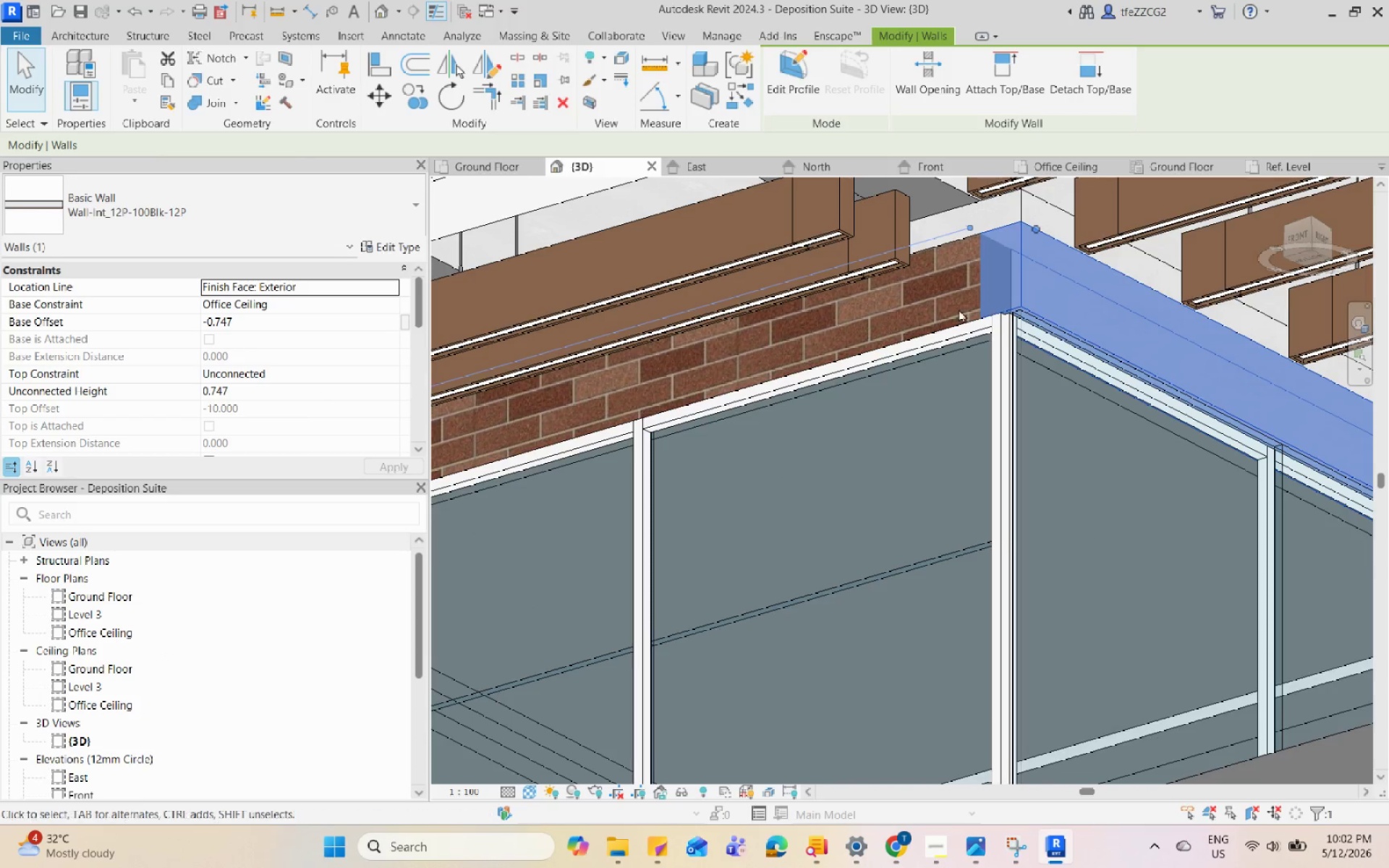 
scroll: coordinate [959, 312], scroll_direction: down, amount: 4.0
 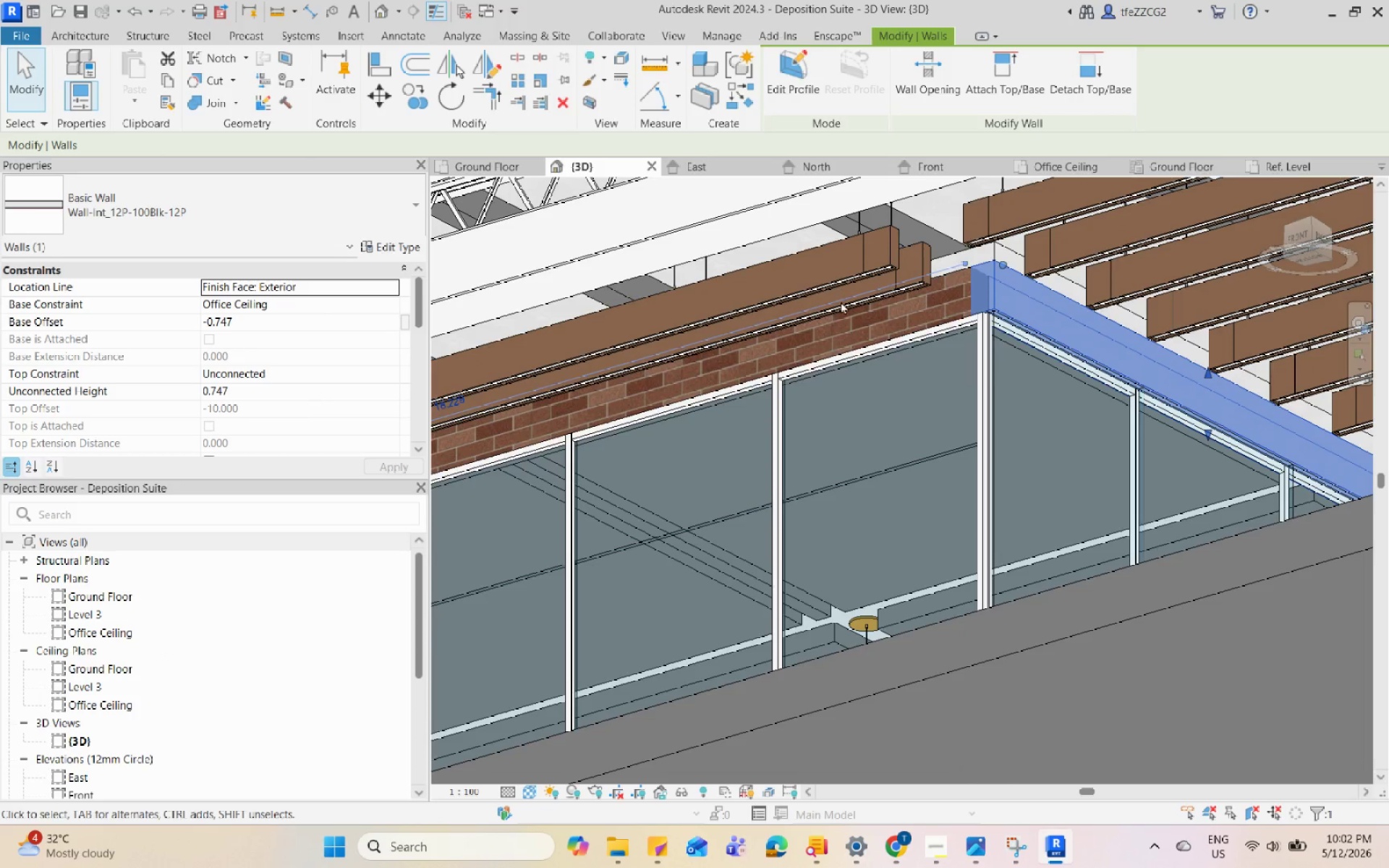 
left_click([407, 228])
 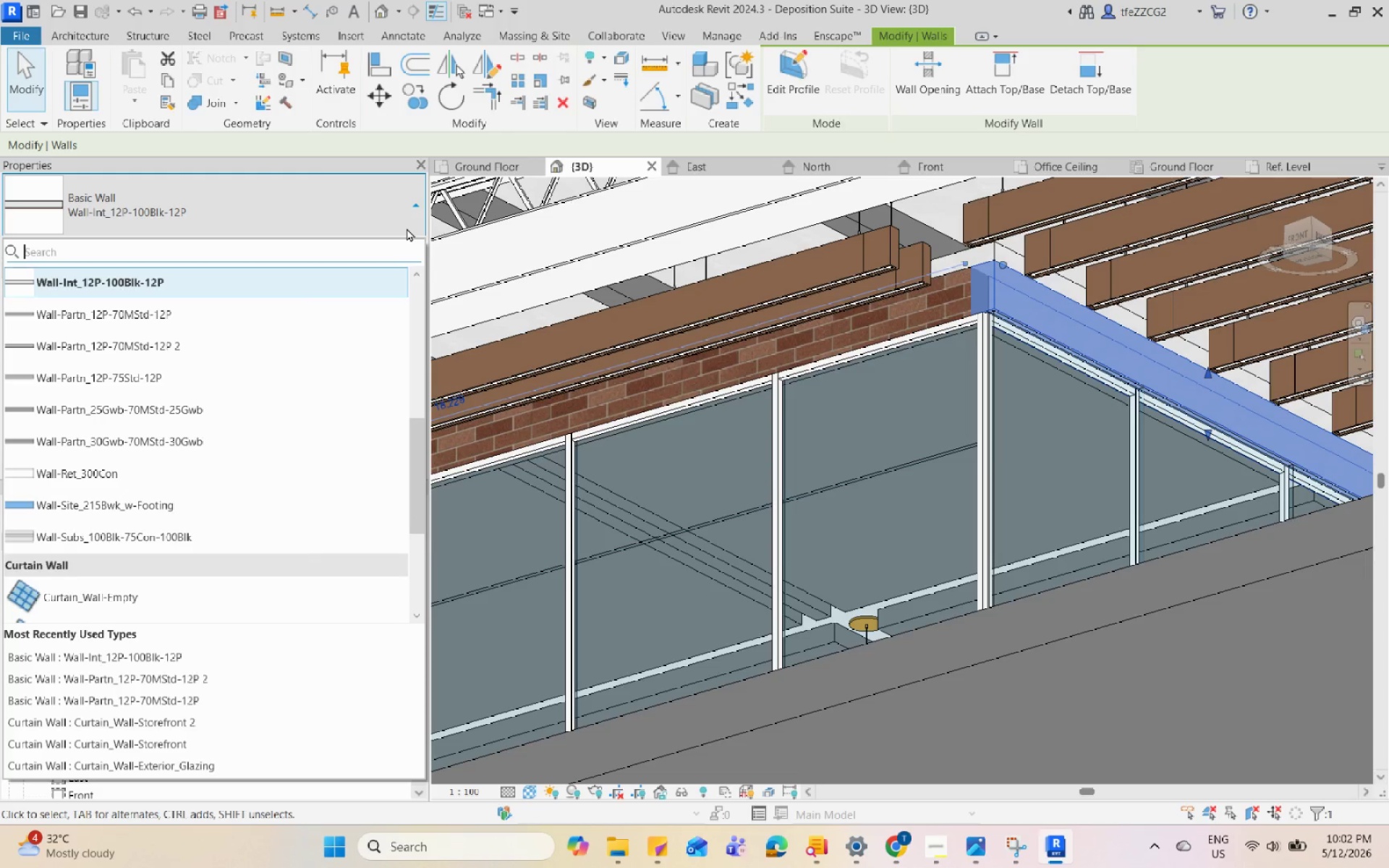 
left_click([407, 228])
 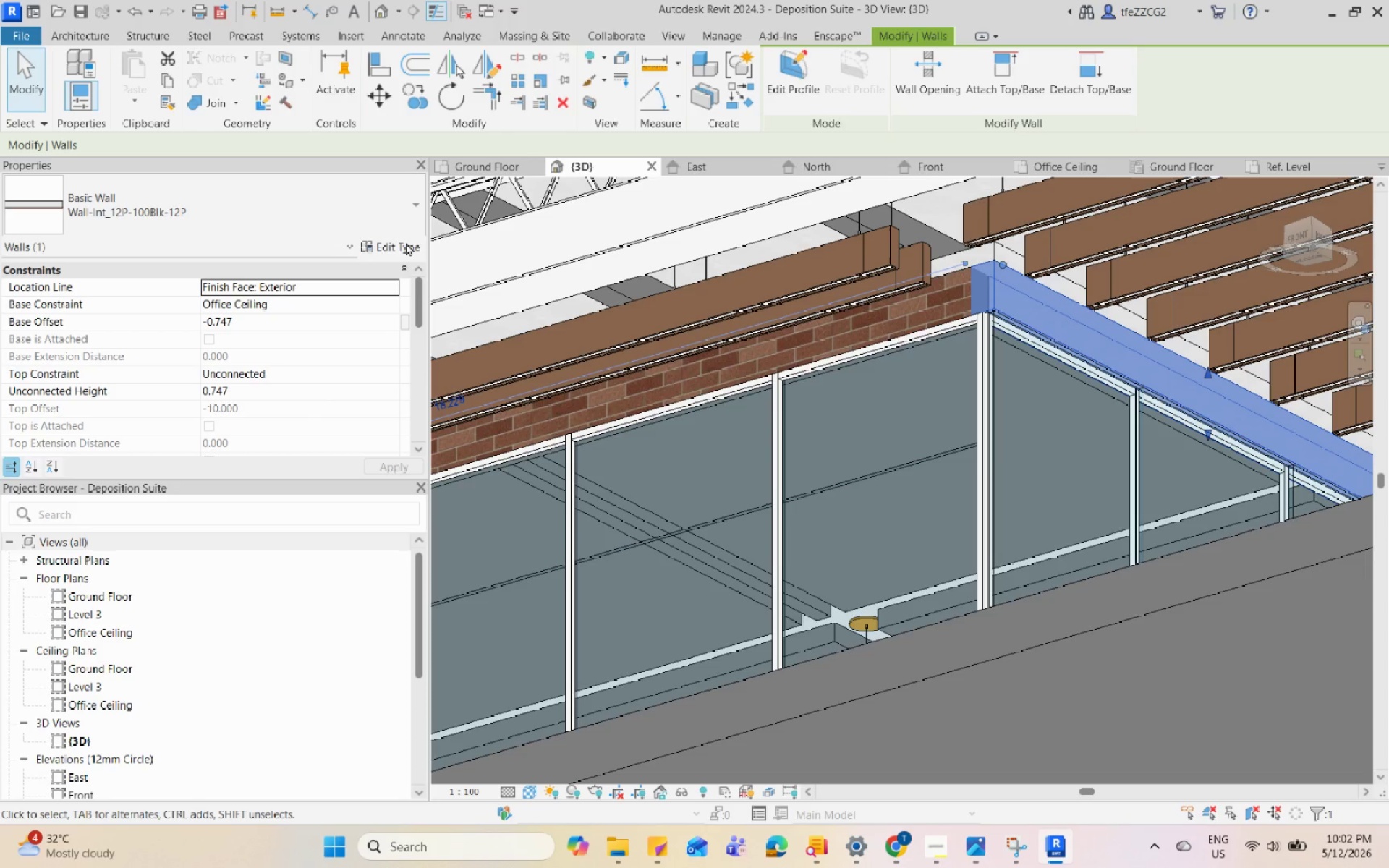 
left_click([406, 242])
 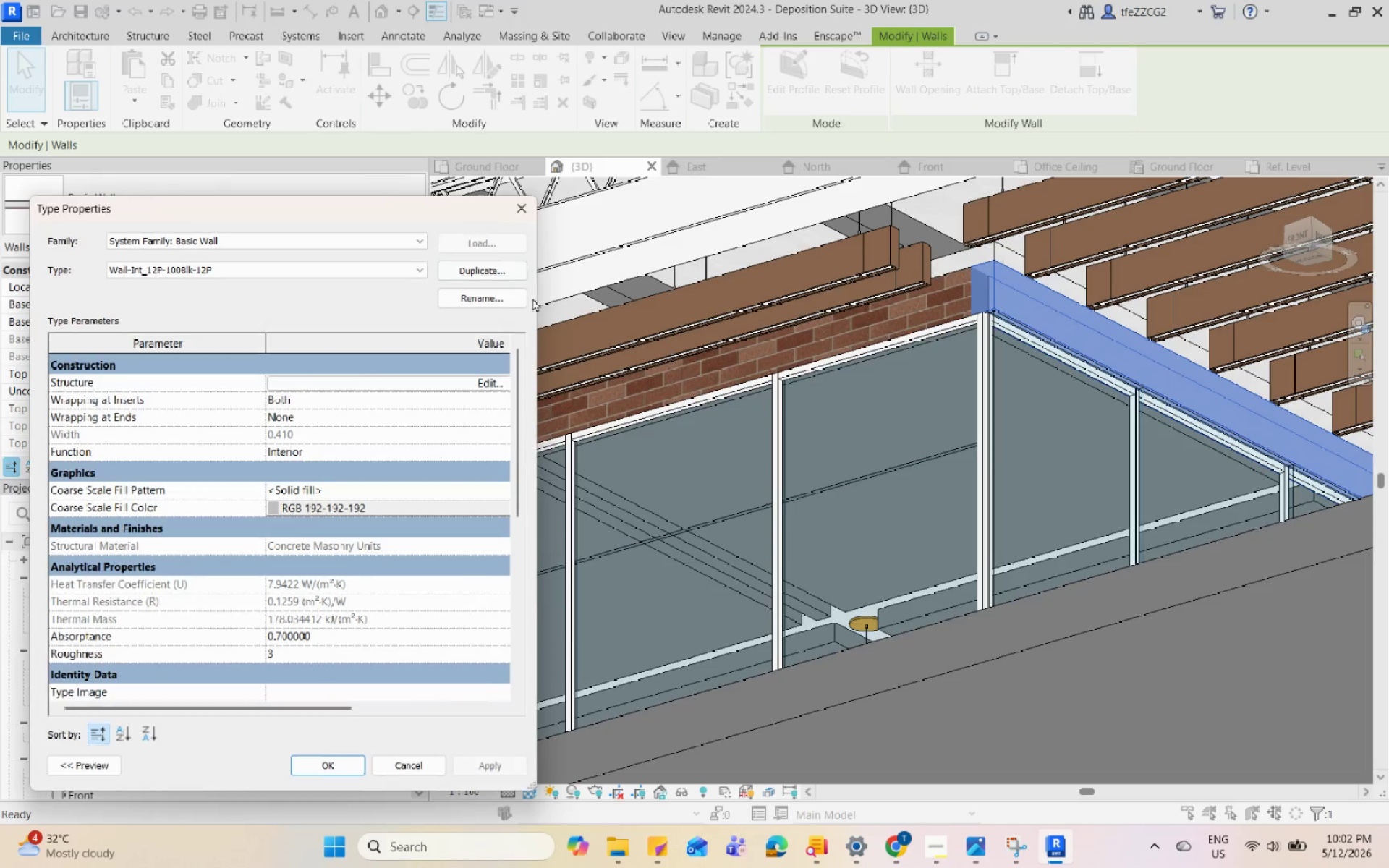 
left_click([485, 268])
 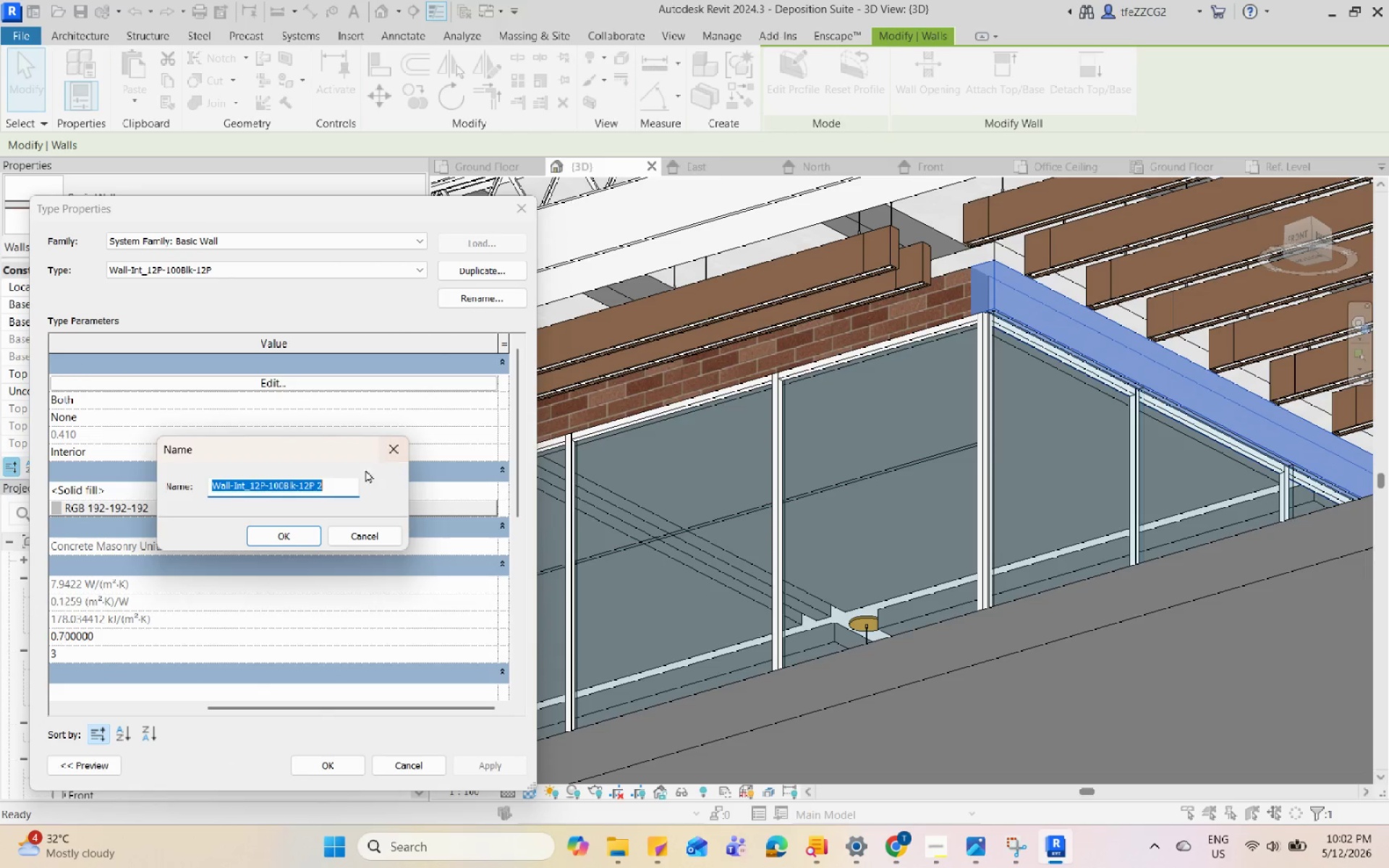 
left_click([357, 482])
 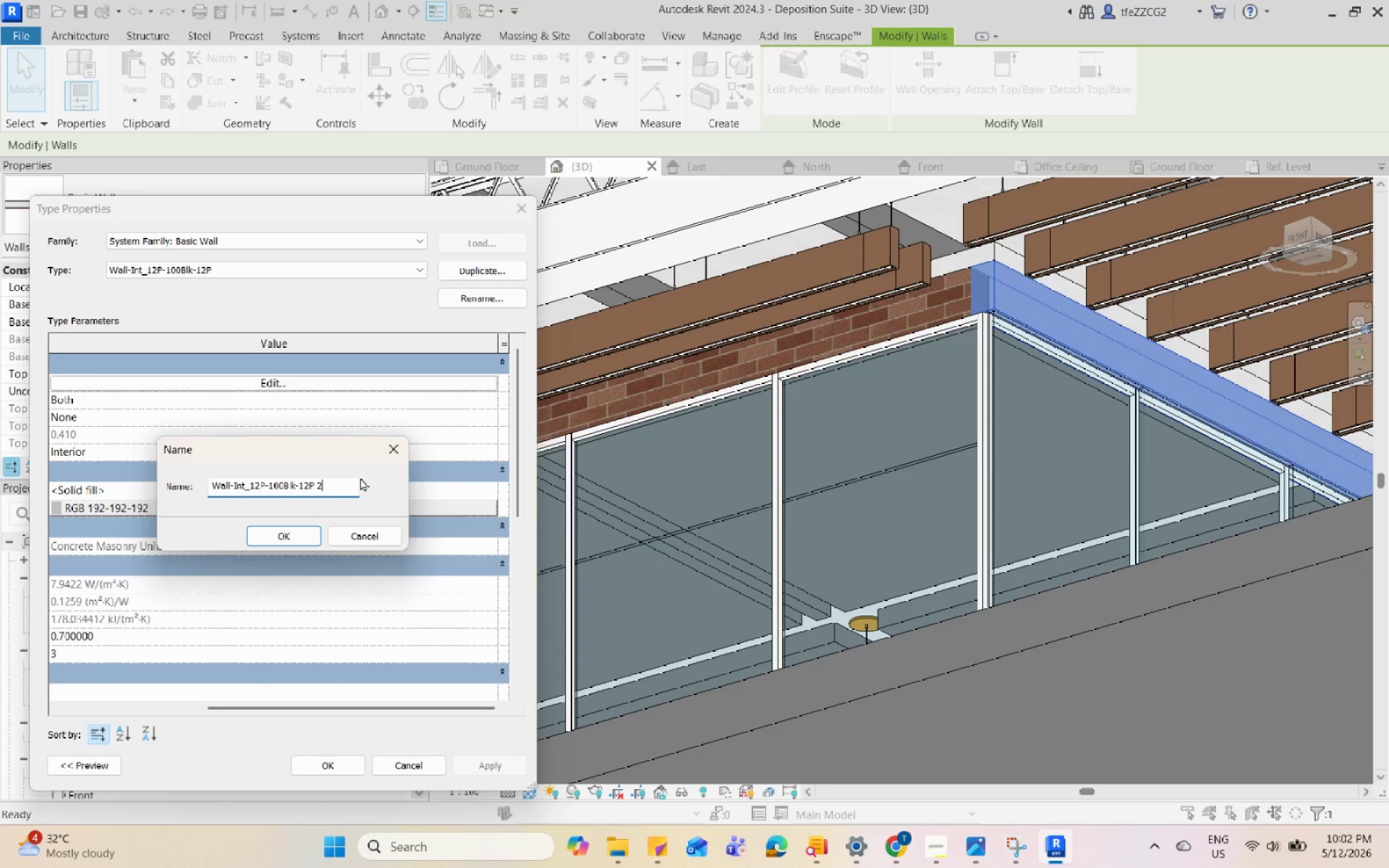 
key(Backspace)
 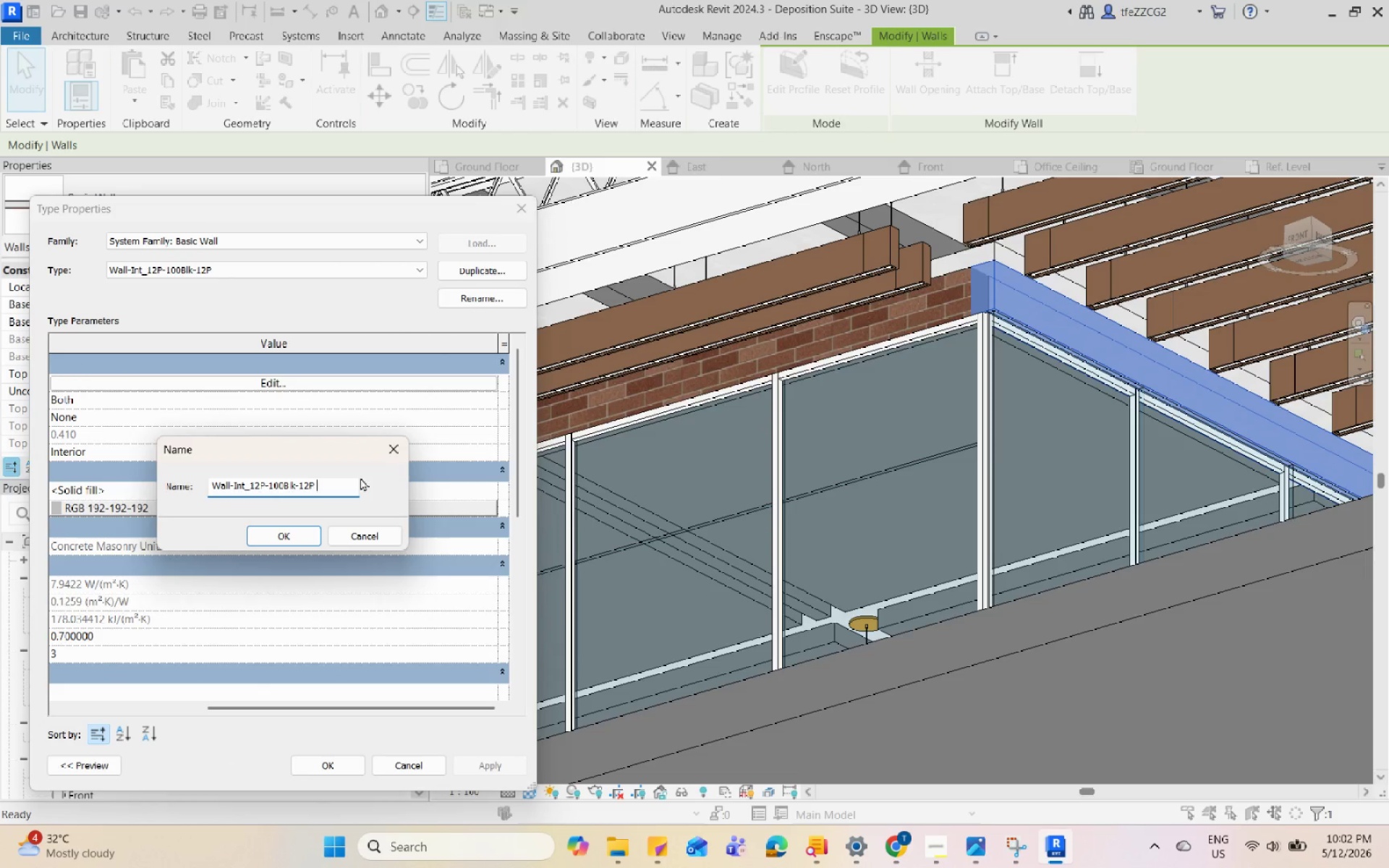 
key(3)
 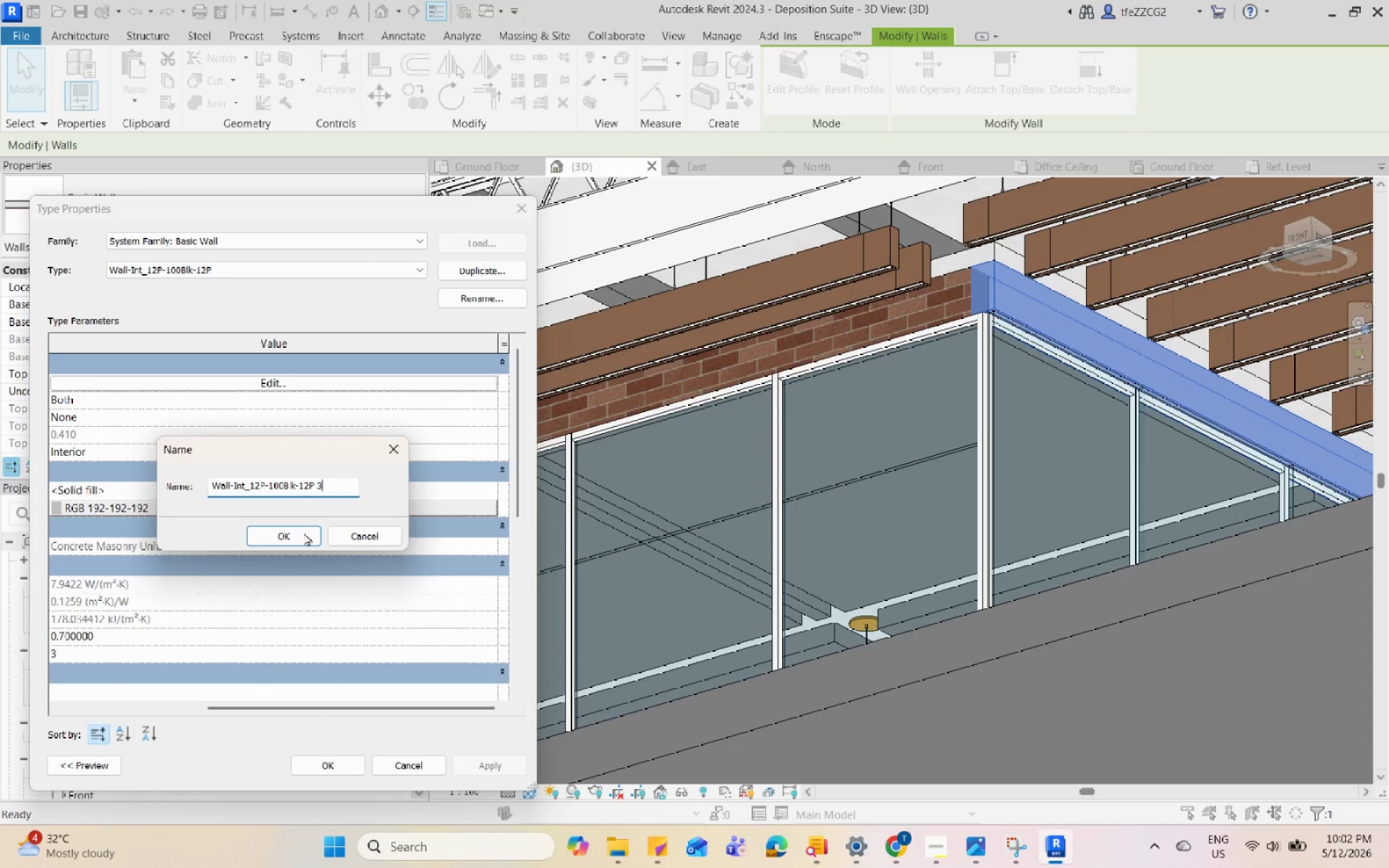 
left_click([302, 536])
 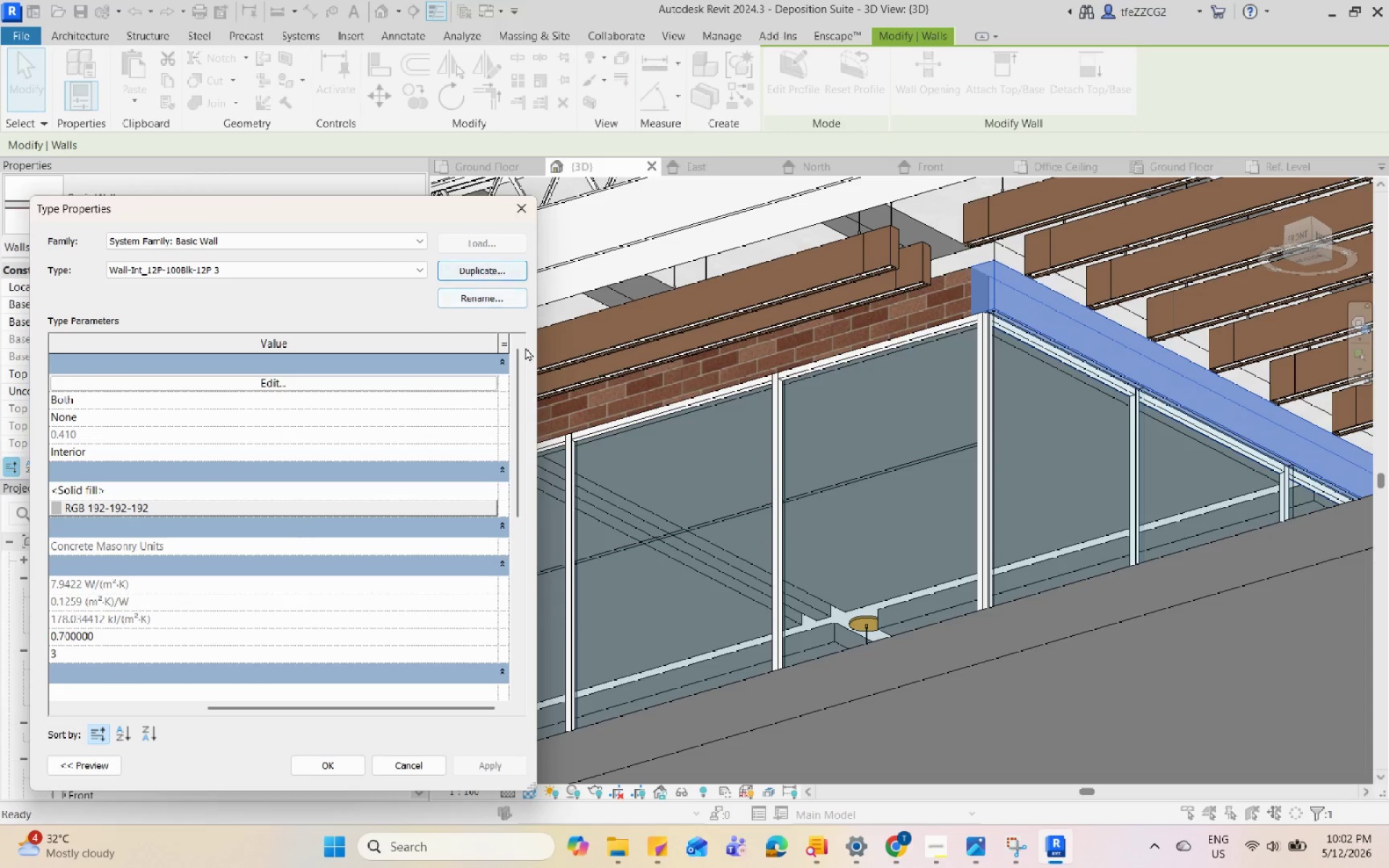 
scroll: coordinate [409, 367], scroll_direction: up, amount: 2.0
 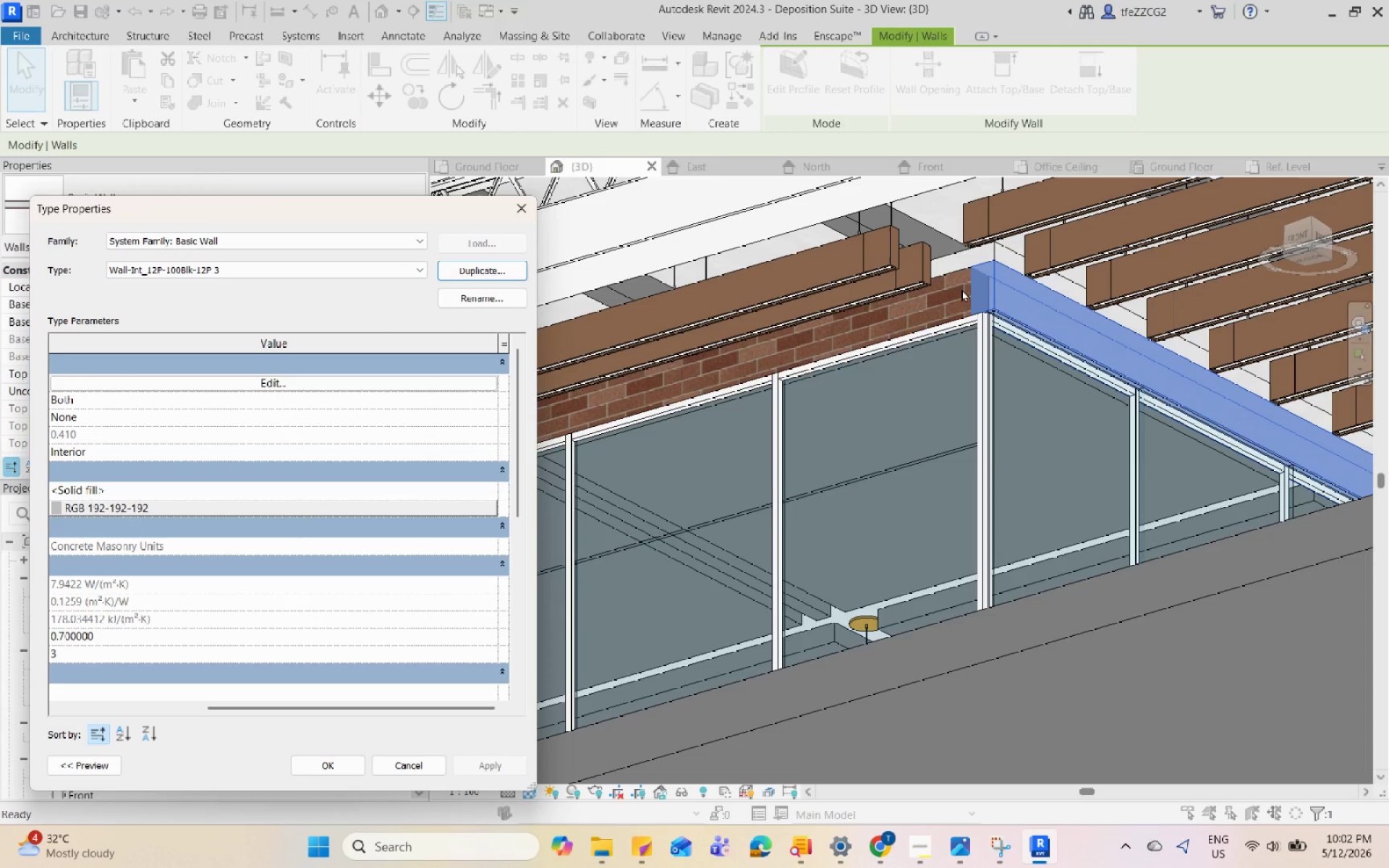 
key(Escape)
 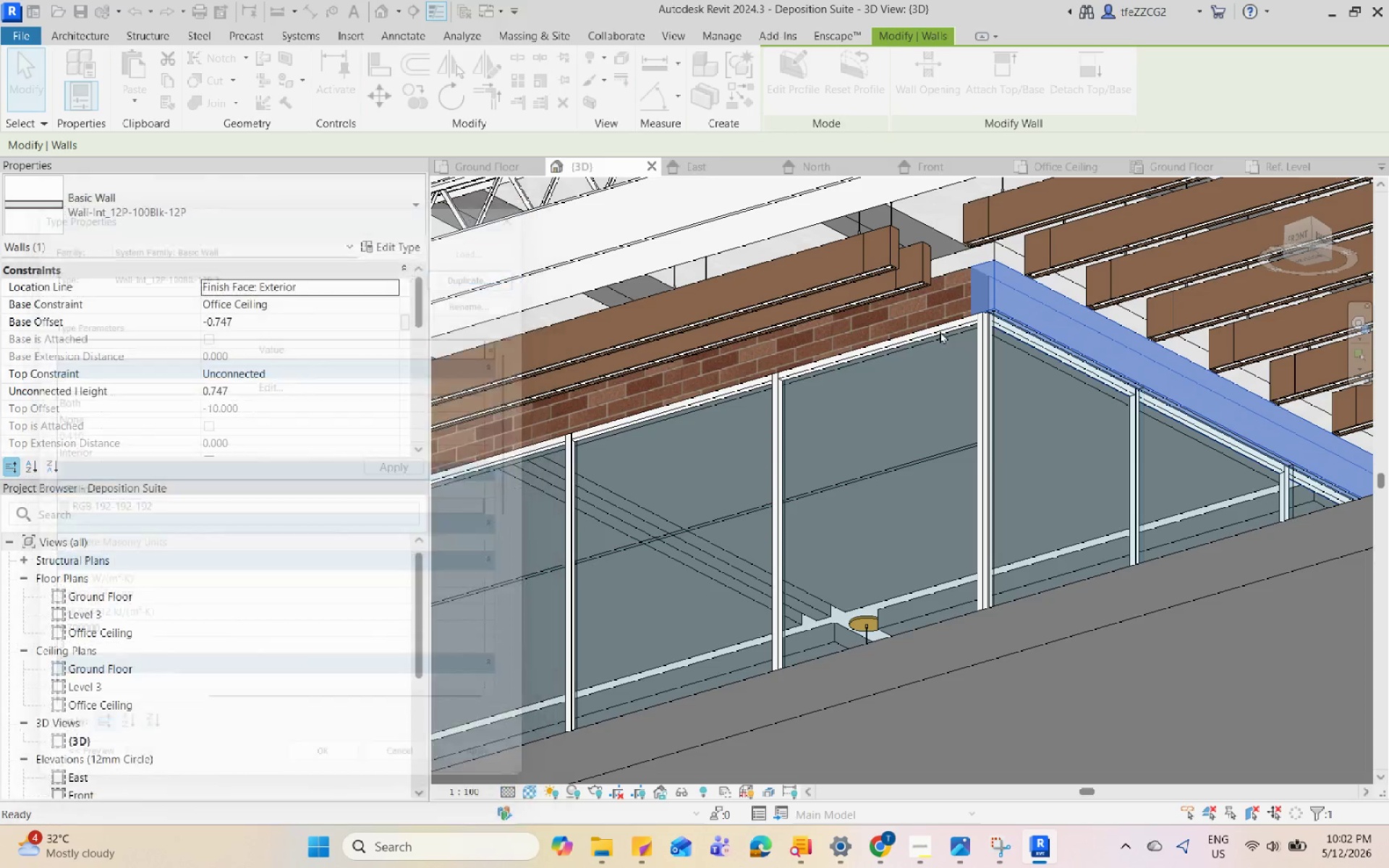 
key(Escape)
 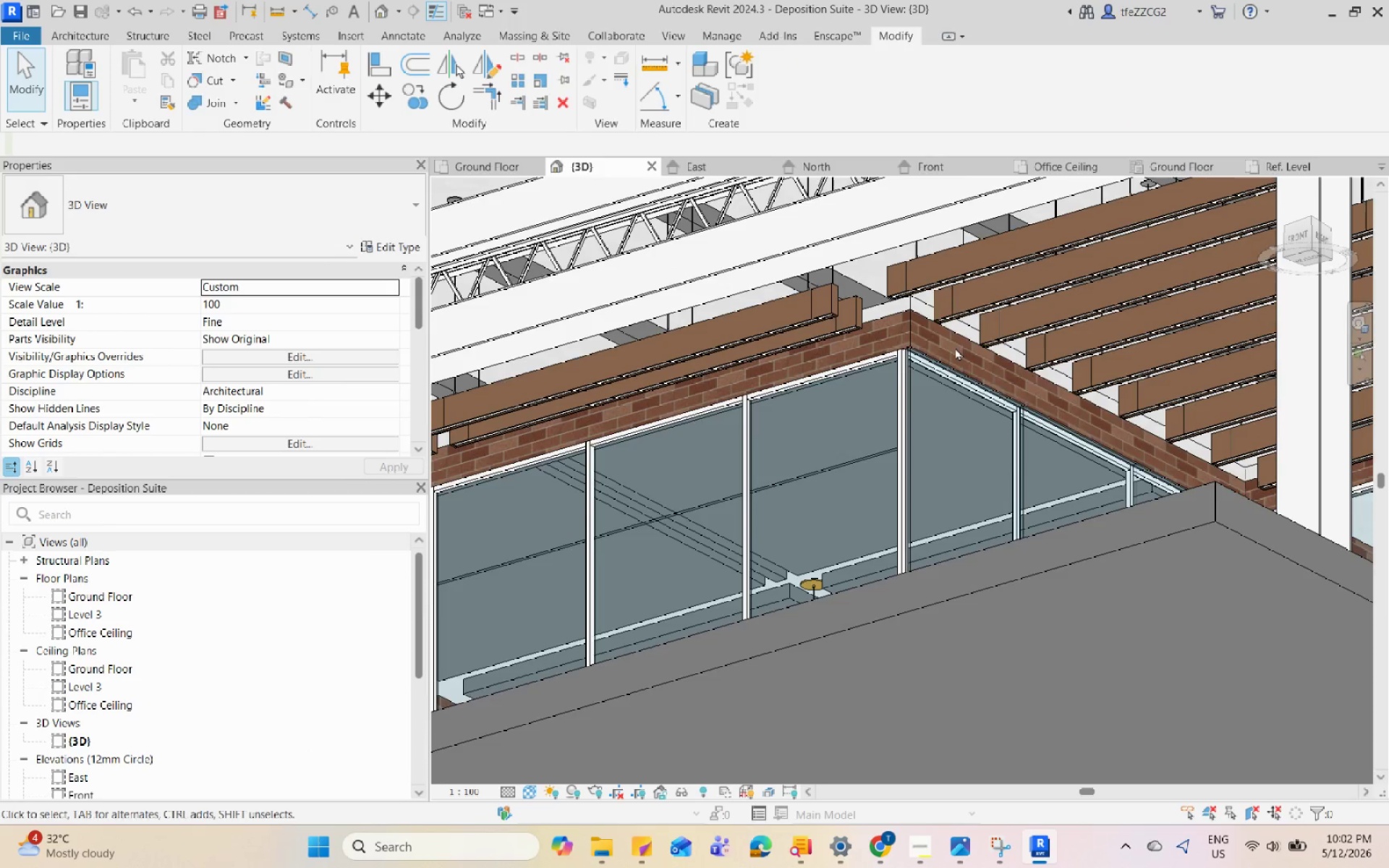 
scroll: coordinate [961, 348], scroll_direction: down, amount: 2.0
 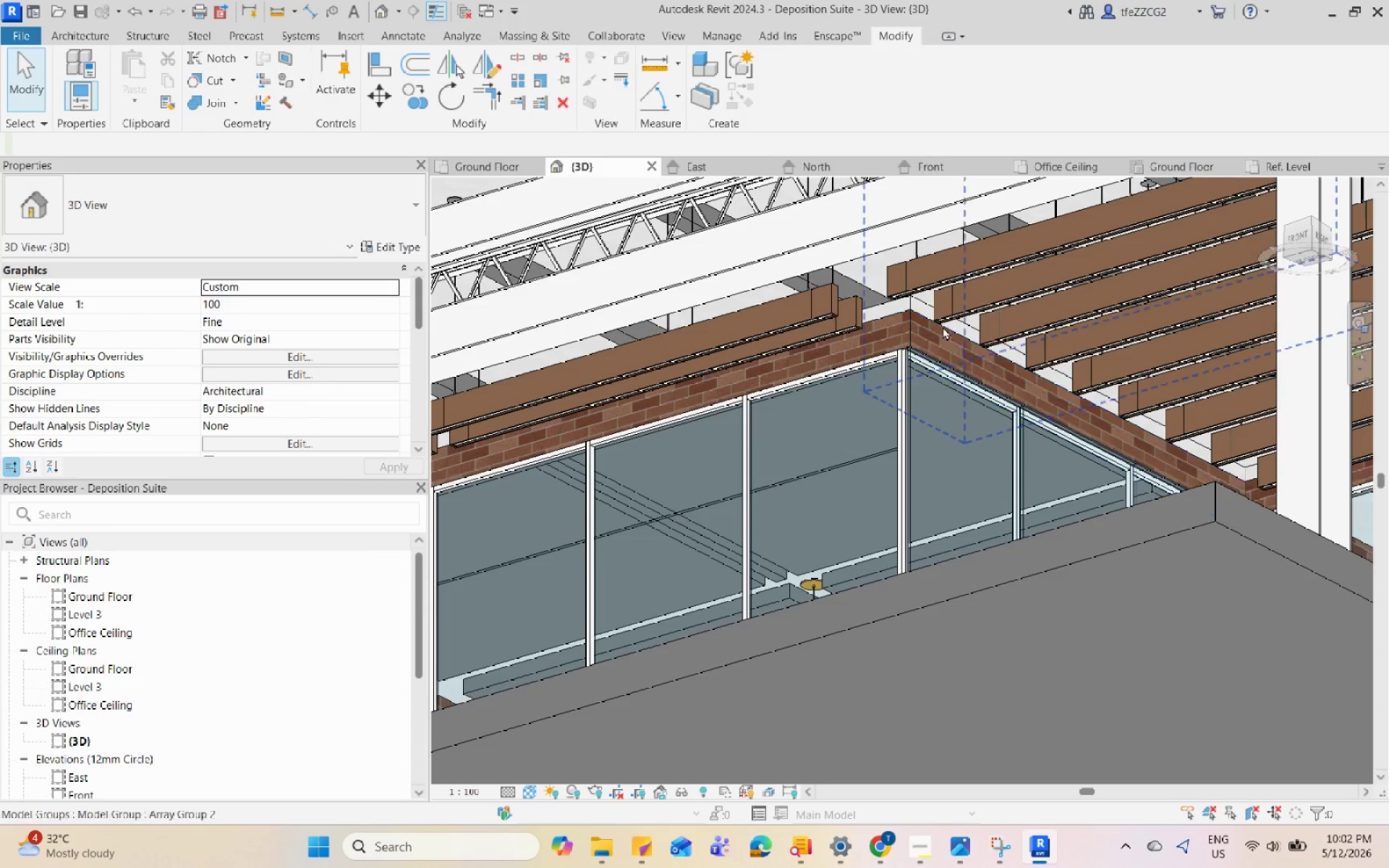 
left_click([940, 325])
 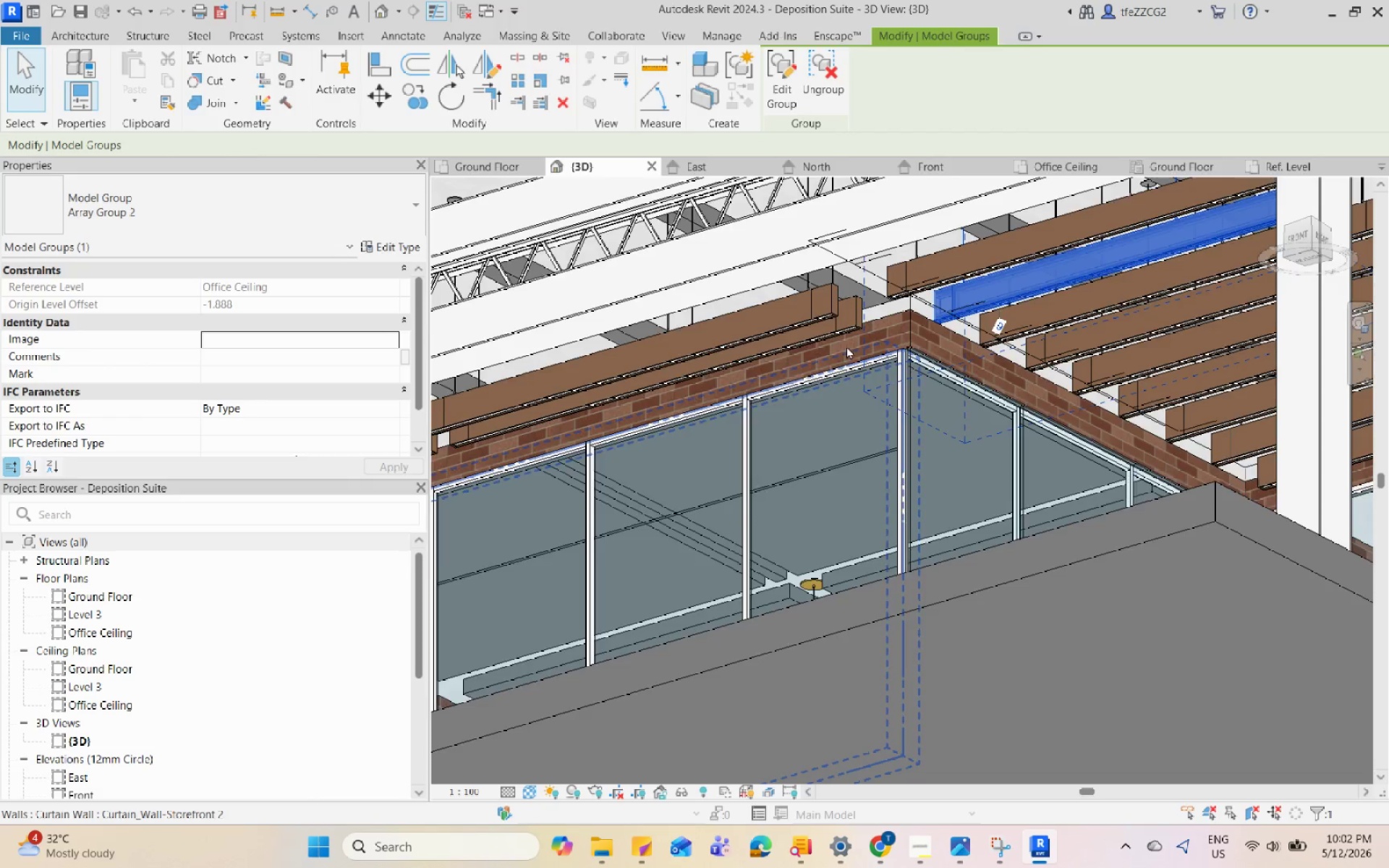 
key(Escape)
 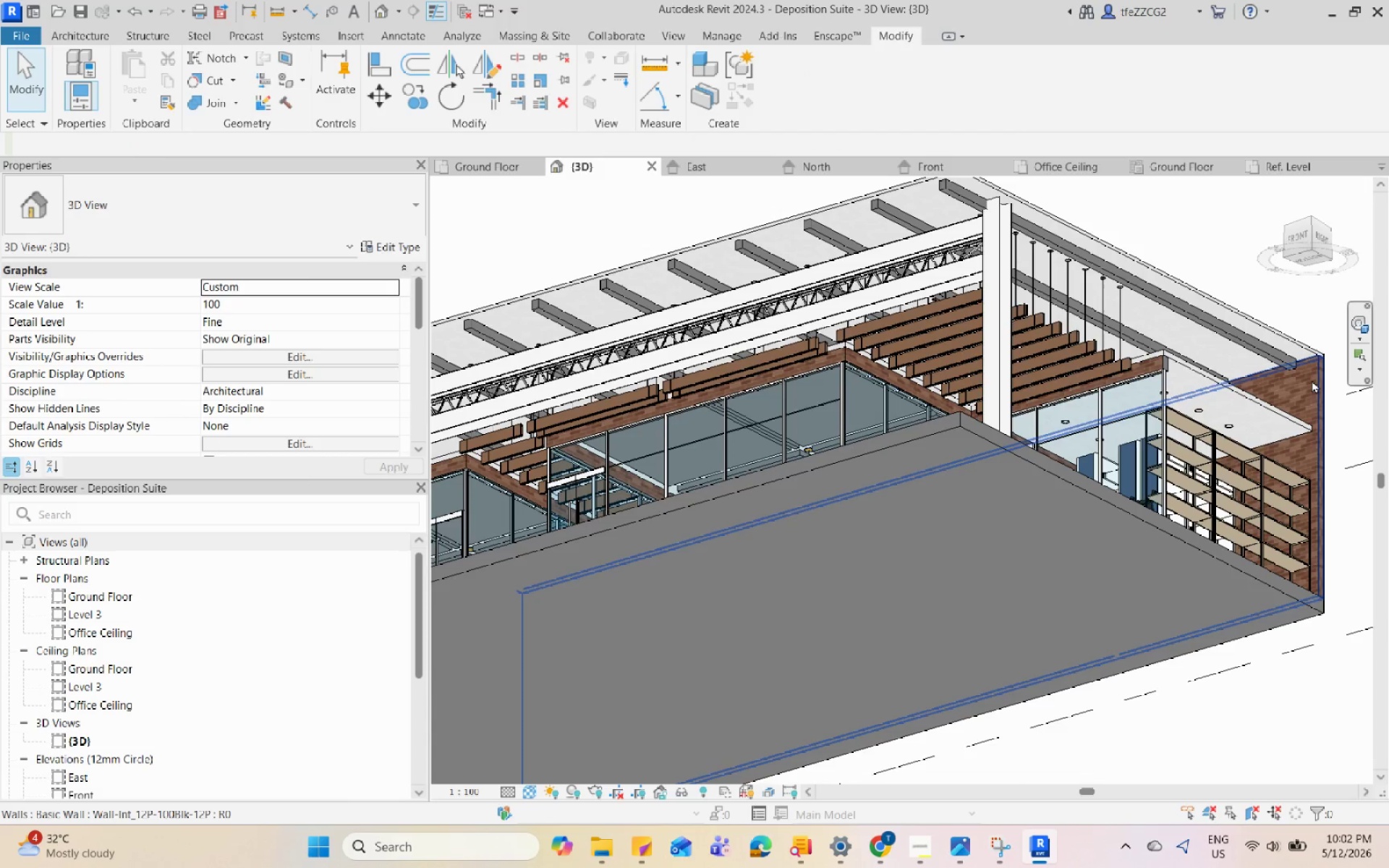 
scroll: coordinate [804, 370], scroll_direction: down, amount: 7.0
 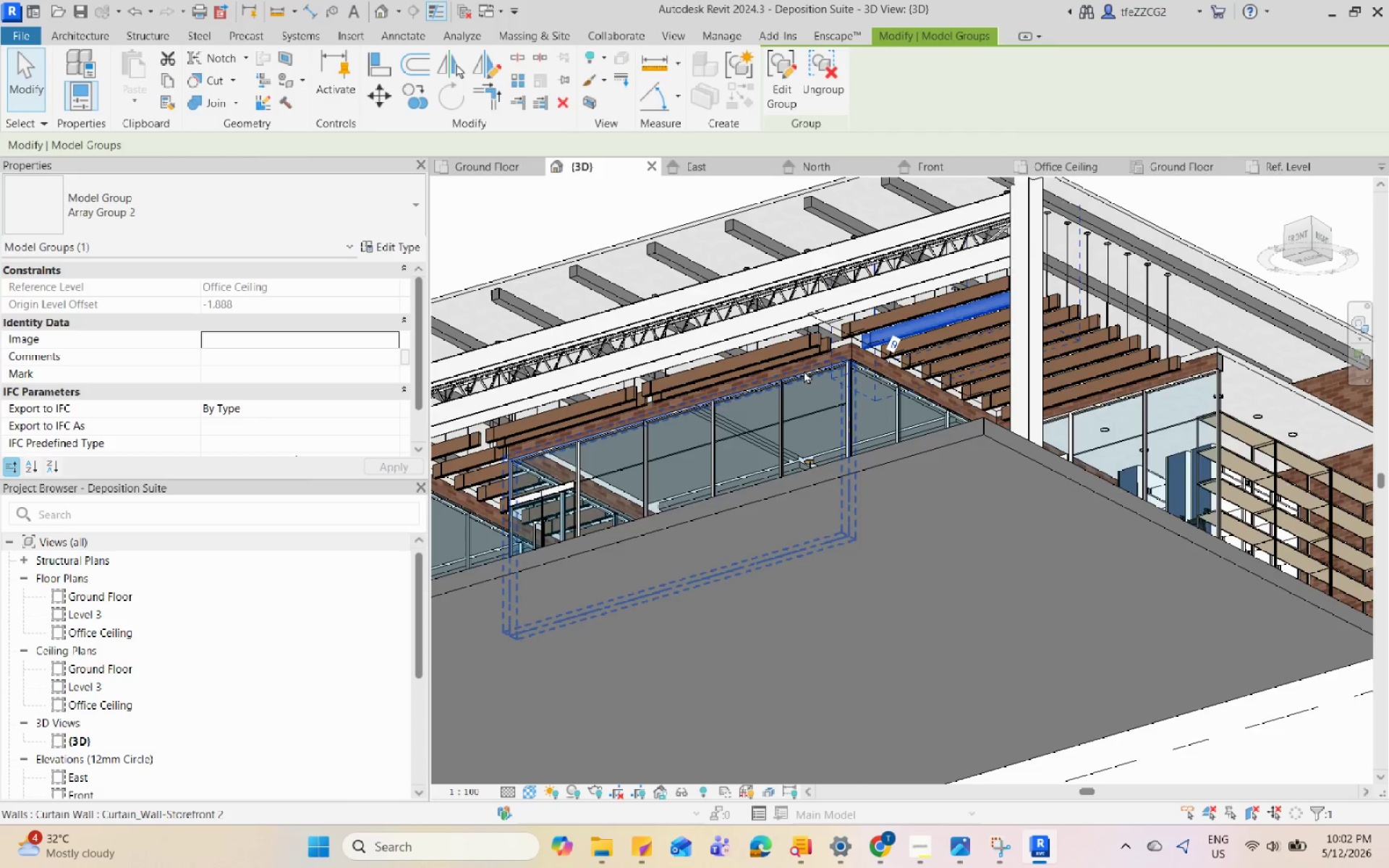 
left_click([1316, 380])
 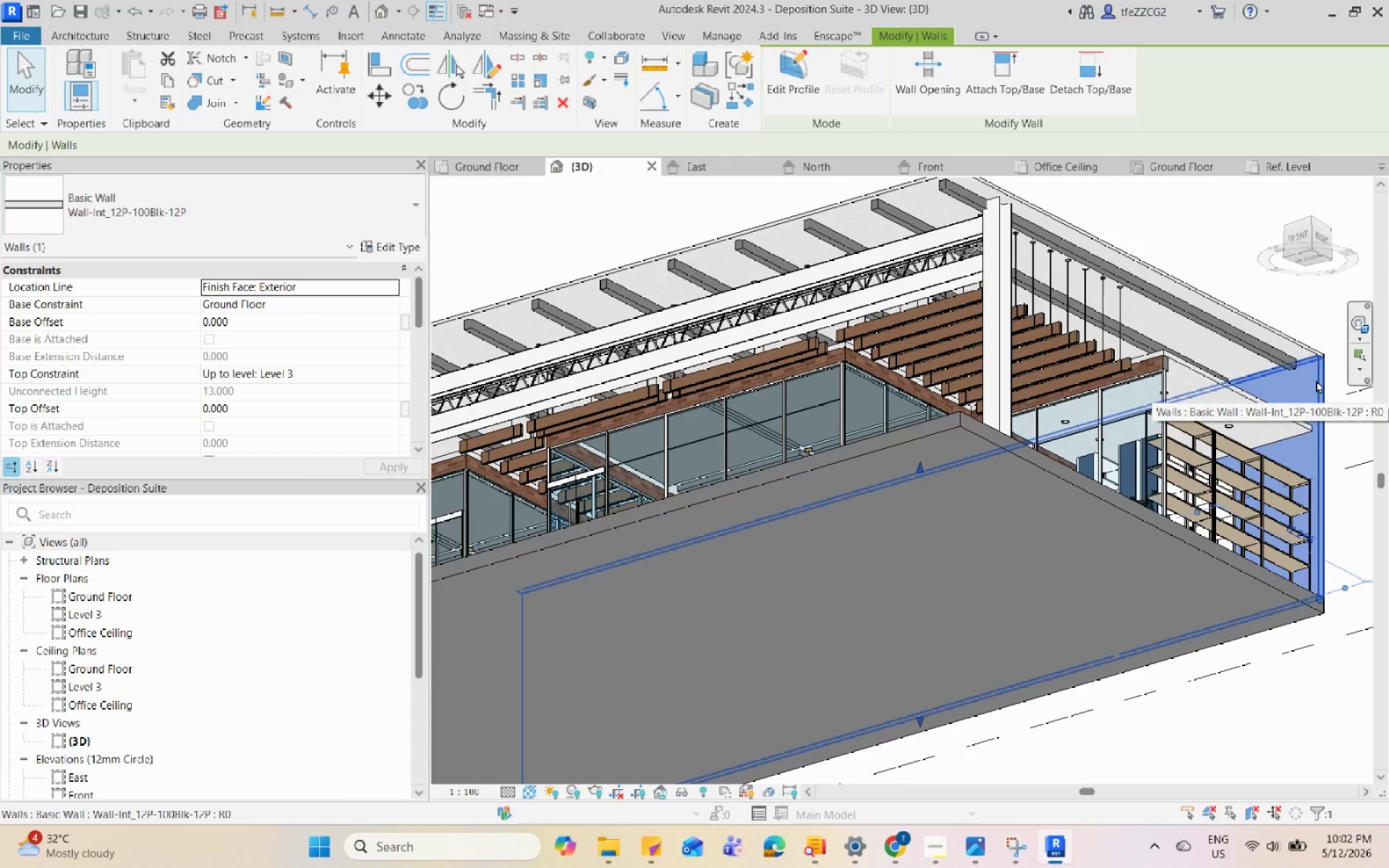 
key(Escape)
 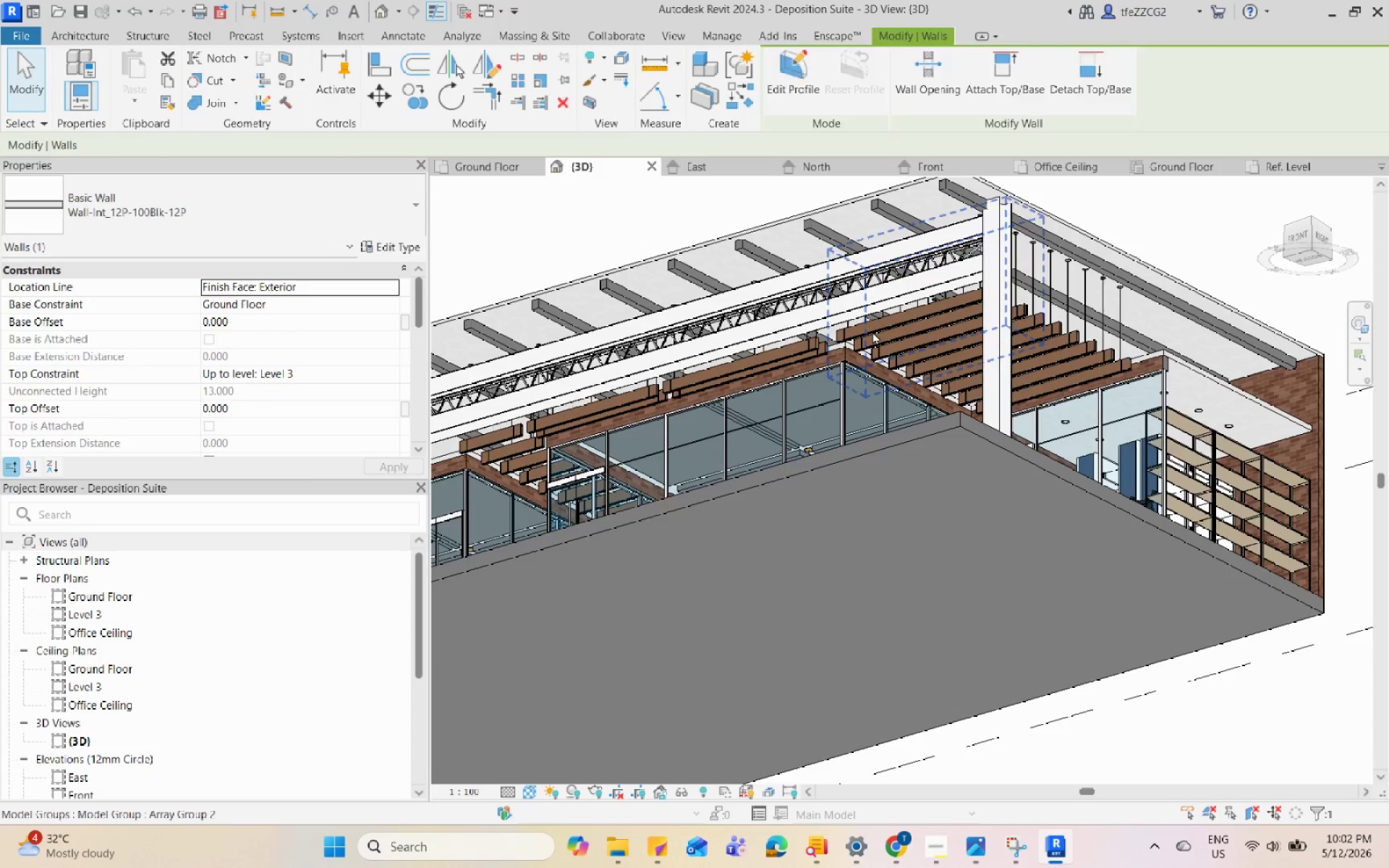 
scroll: coordinate [857, 352], scroll_direction: up, amount: 6.0
 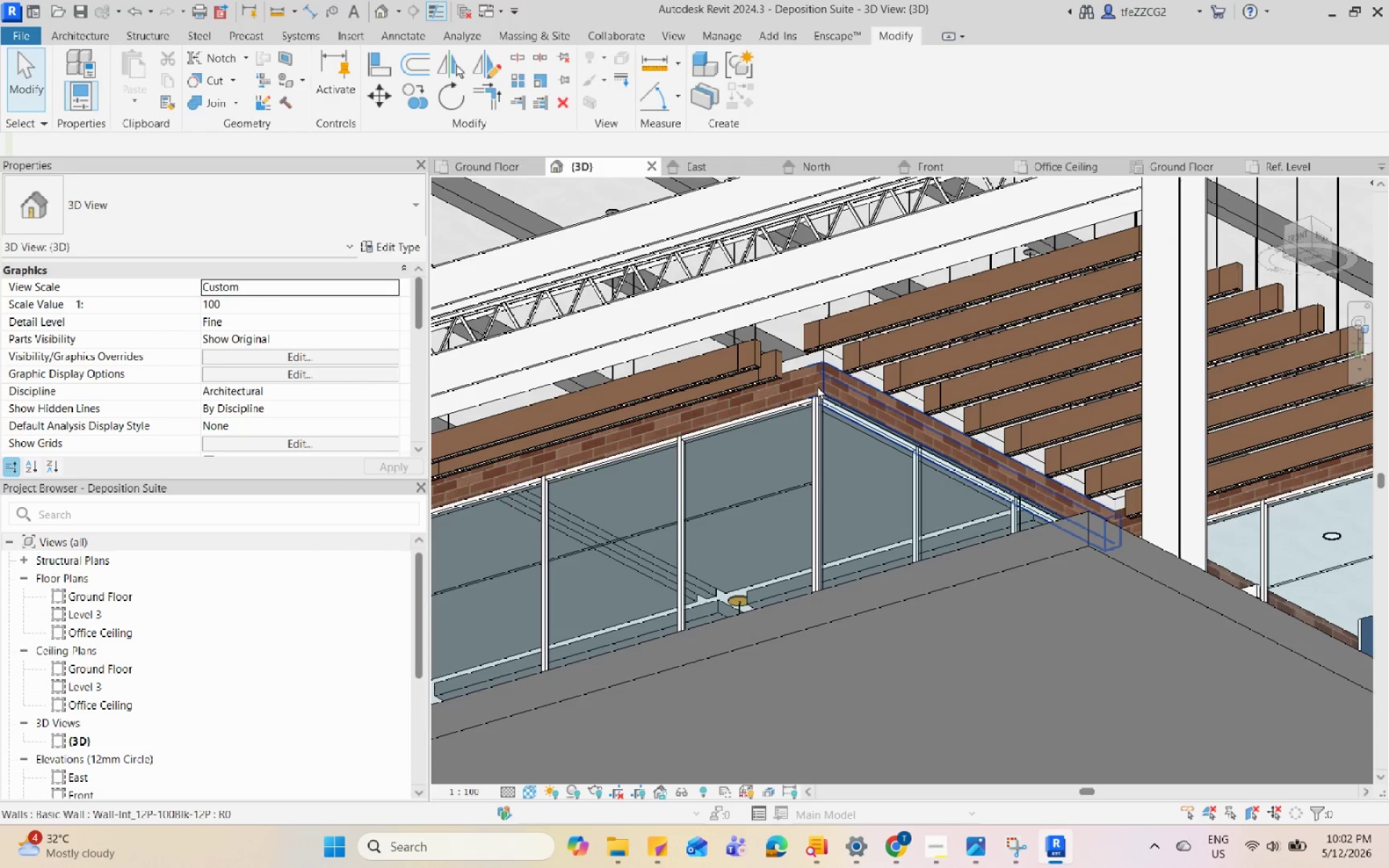 
left_click([817, 386])
 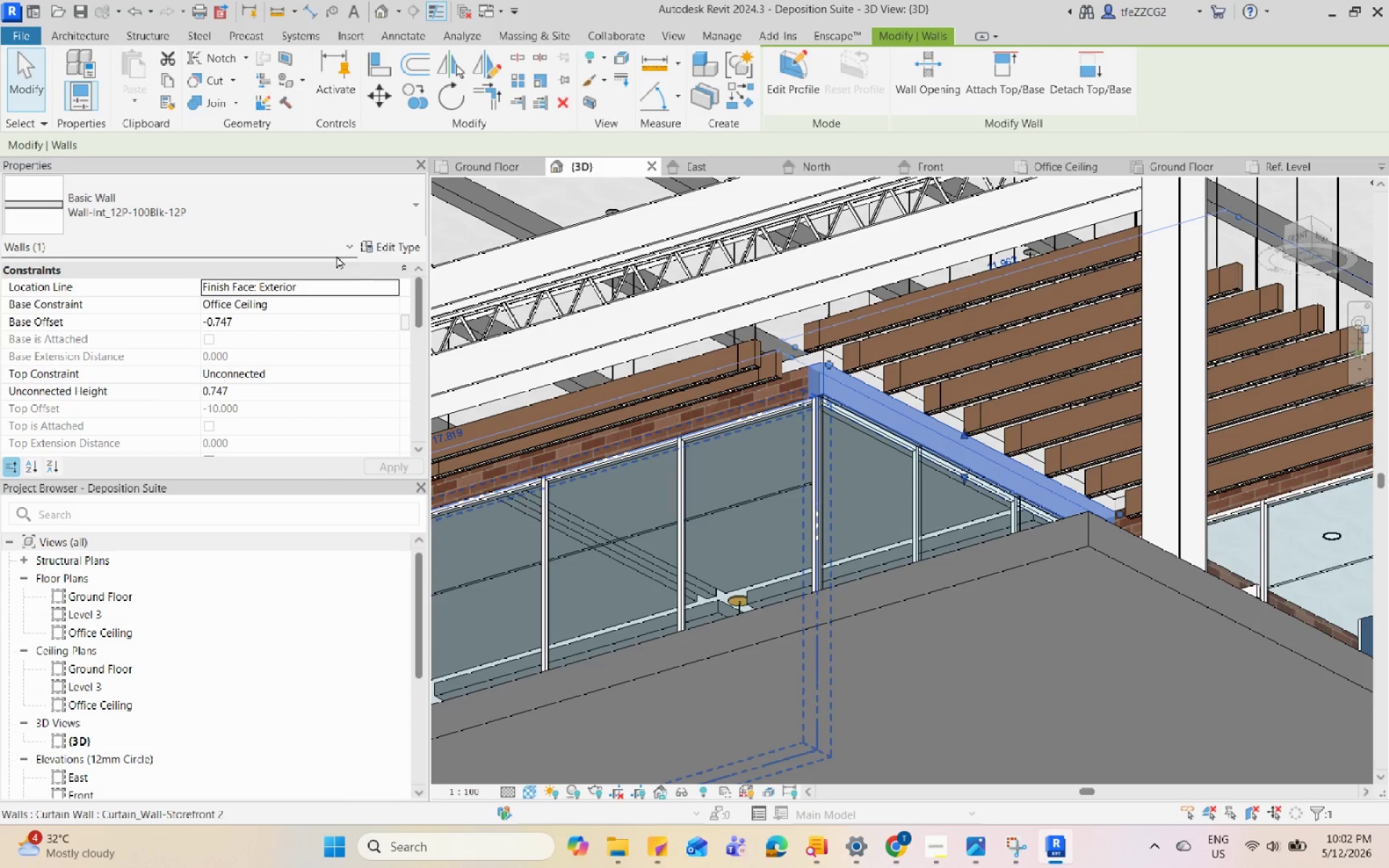 
left_click([383, 246])
 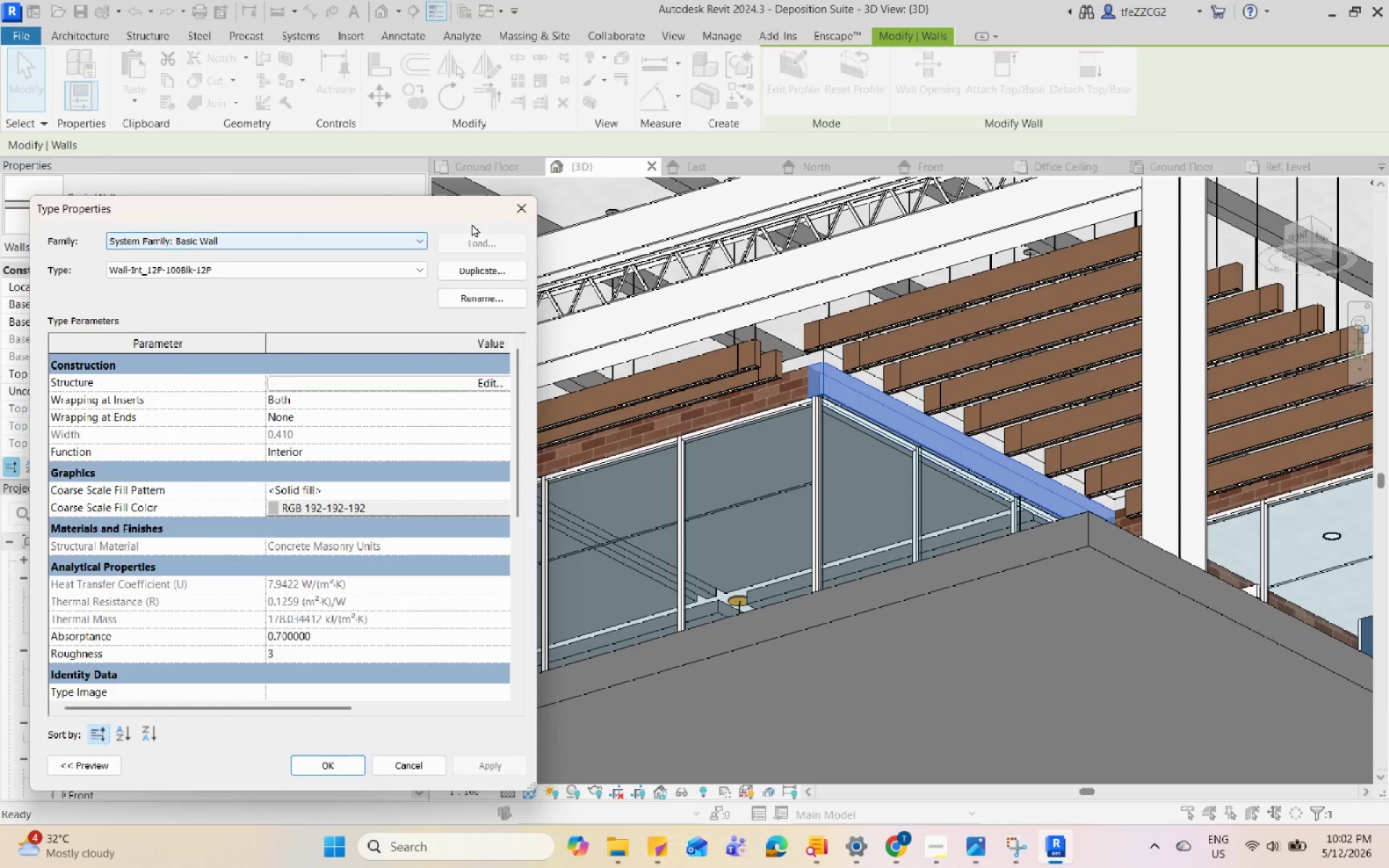 
left_click([511, 207])
 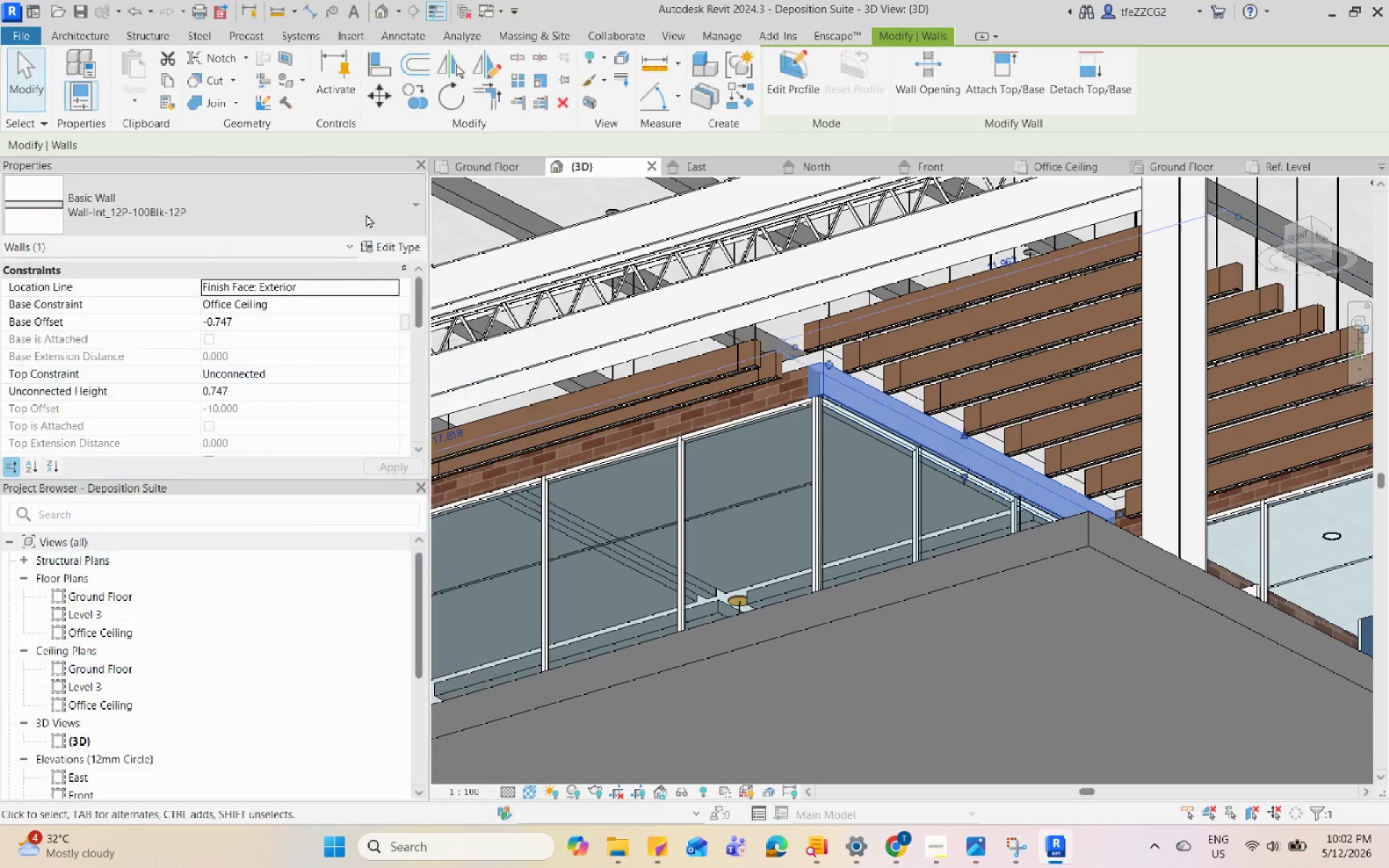 
left_click([366, 214])
 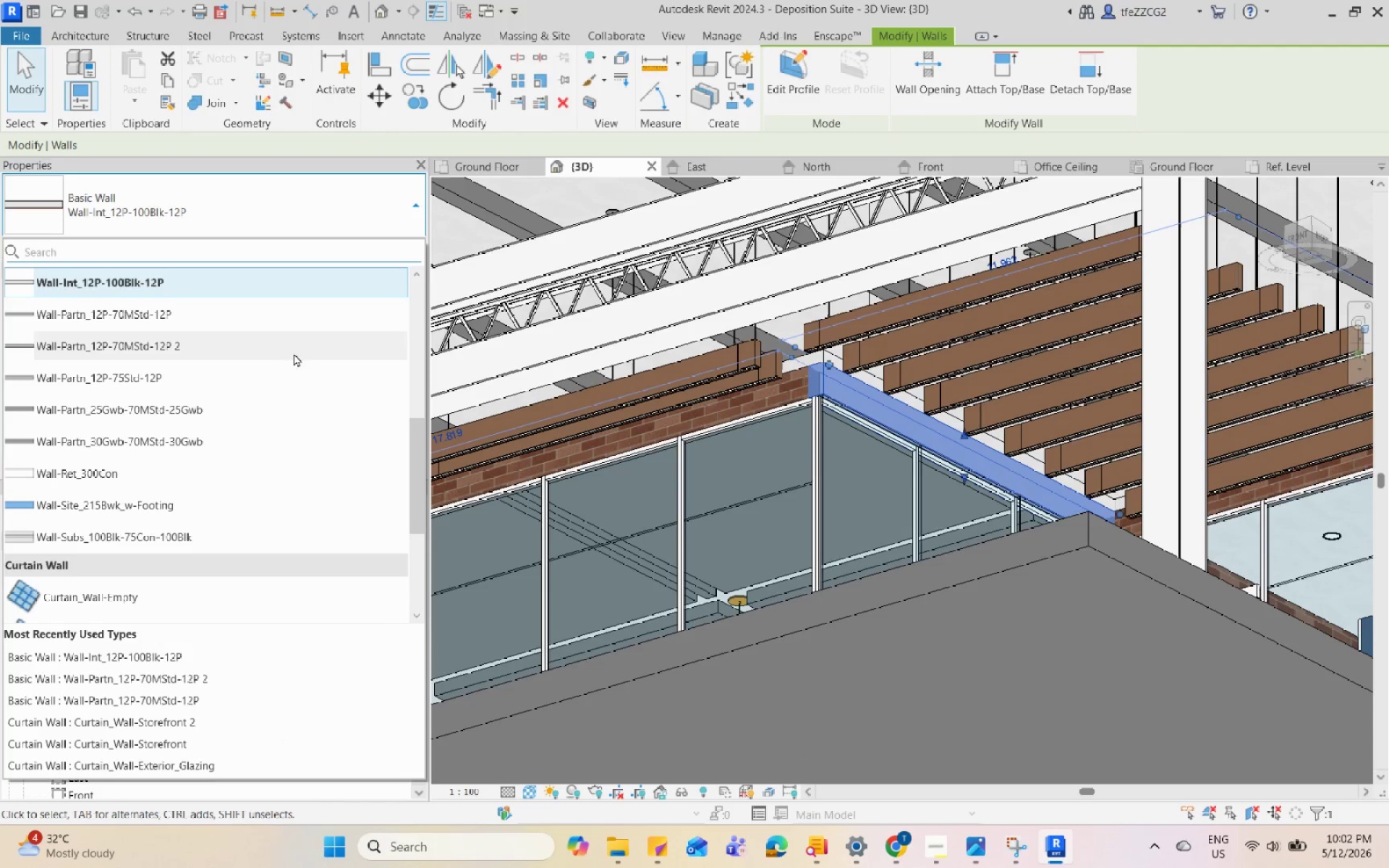 
scroll: coordinate [294, 458], scroll_direction: up, amount: 5.0
 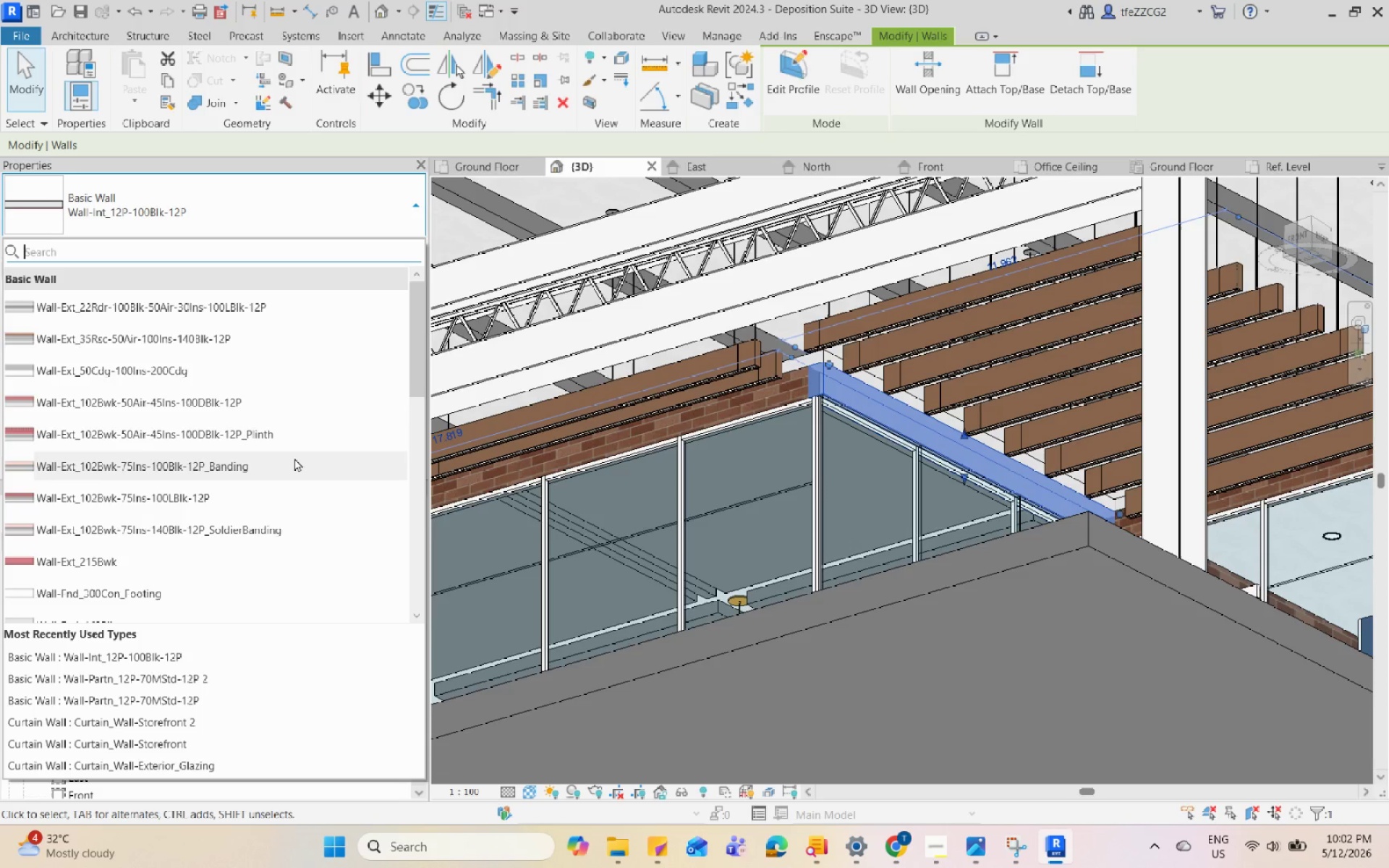 
scroll: coordinate [294, 458], scroll_direction: down, amount: 3.0
 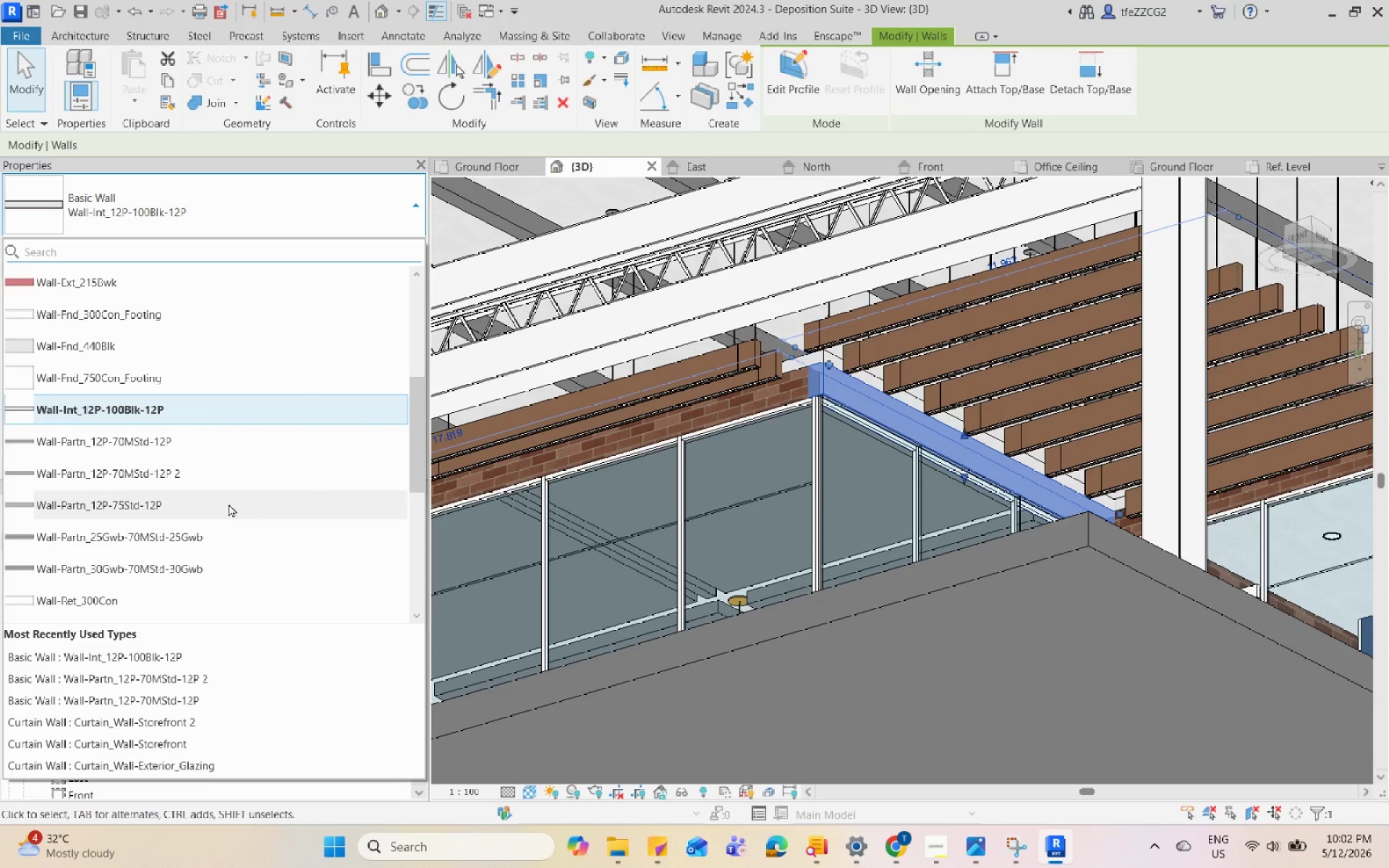 
mouse_move([281, 408])
 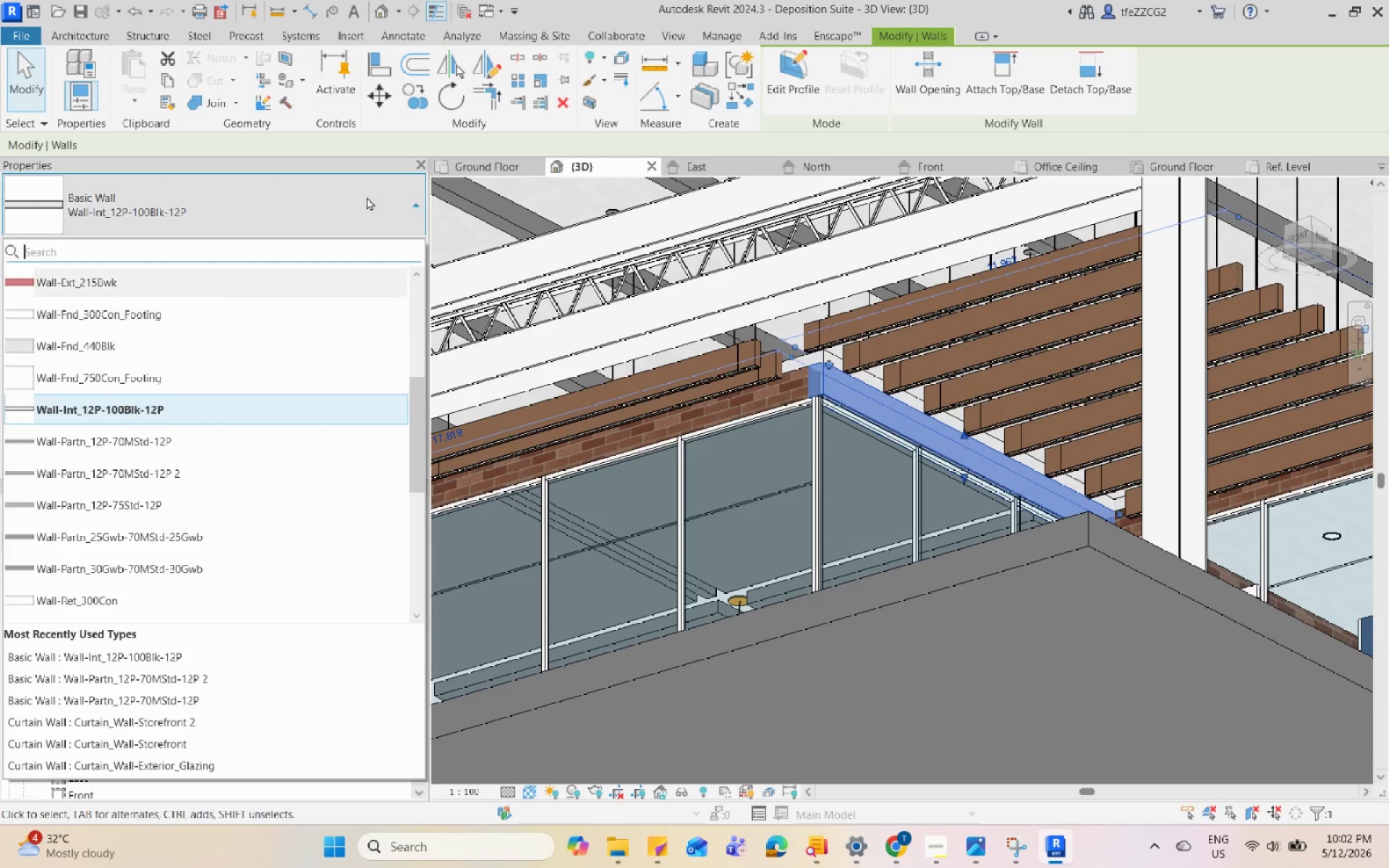 
key(Escape)
 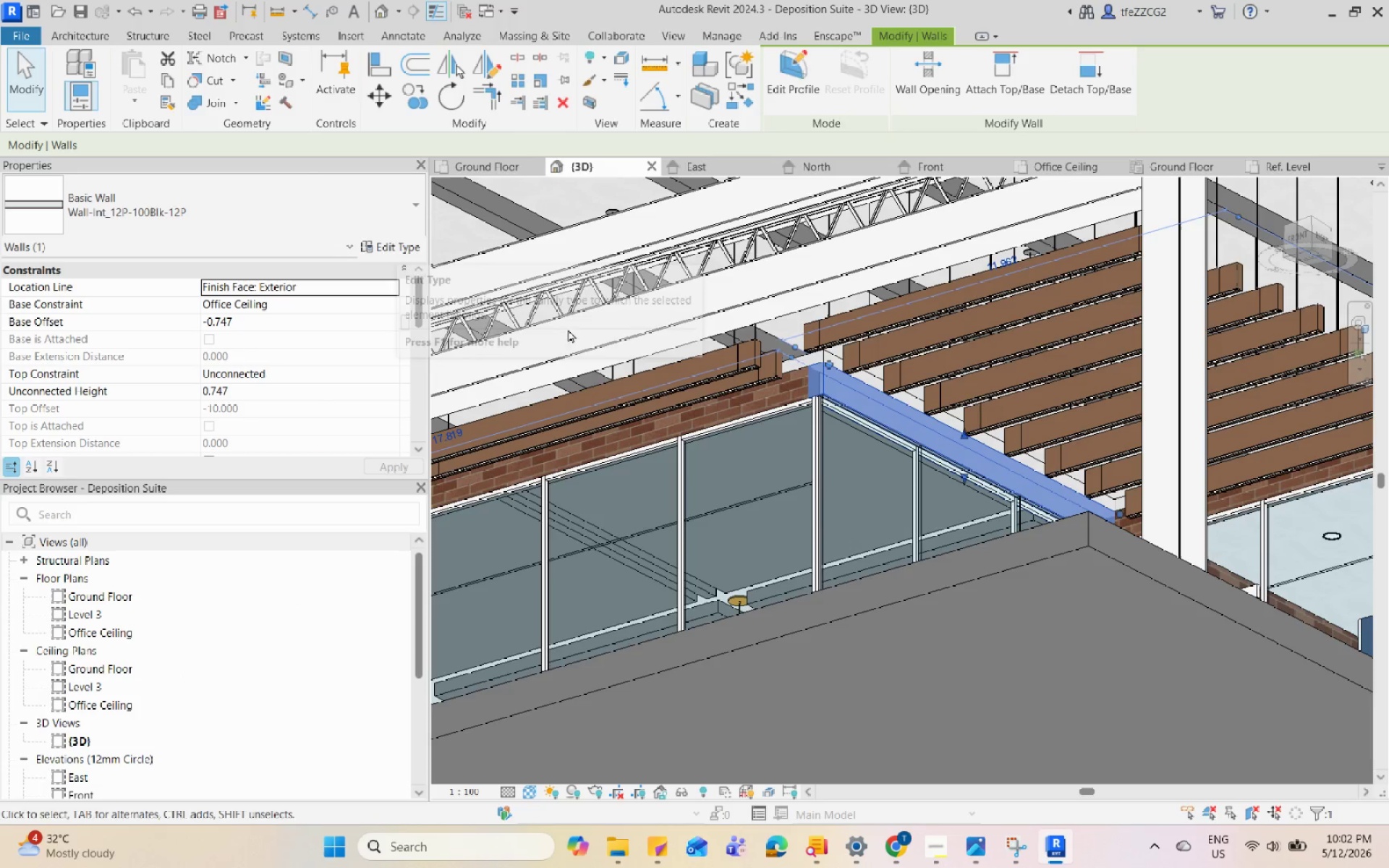 
left_click([402, 244])
 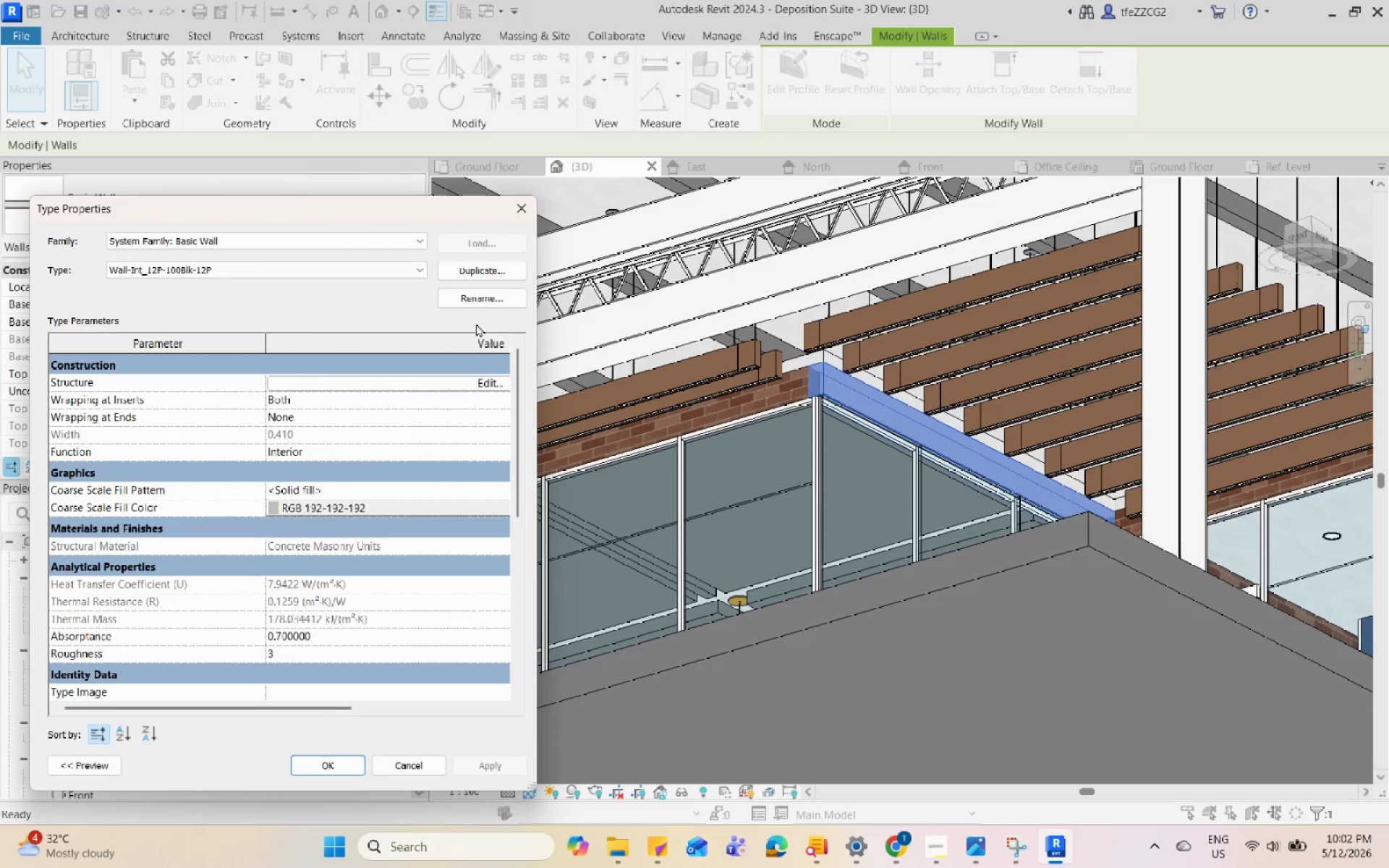 
left_click([488, 266])
 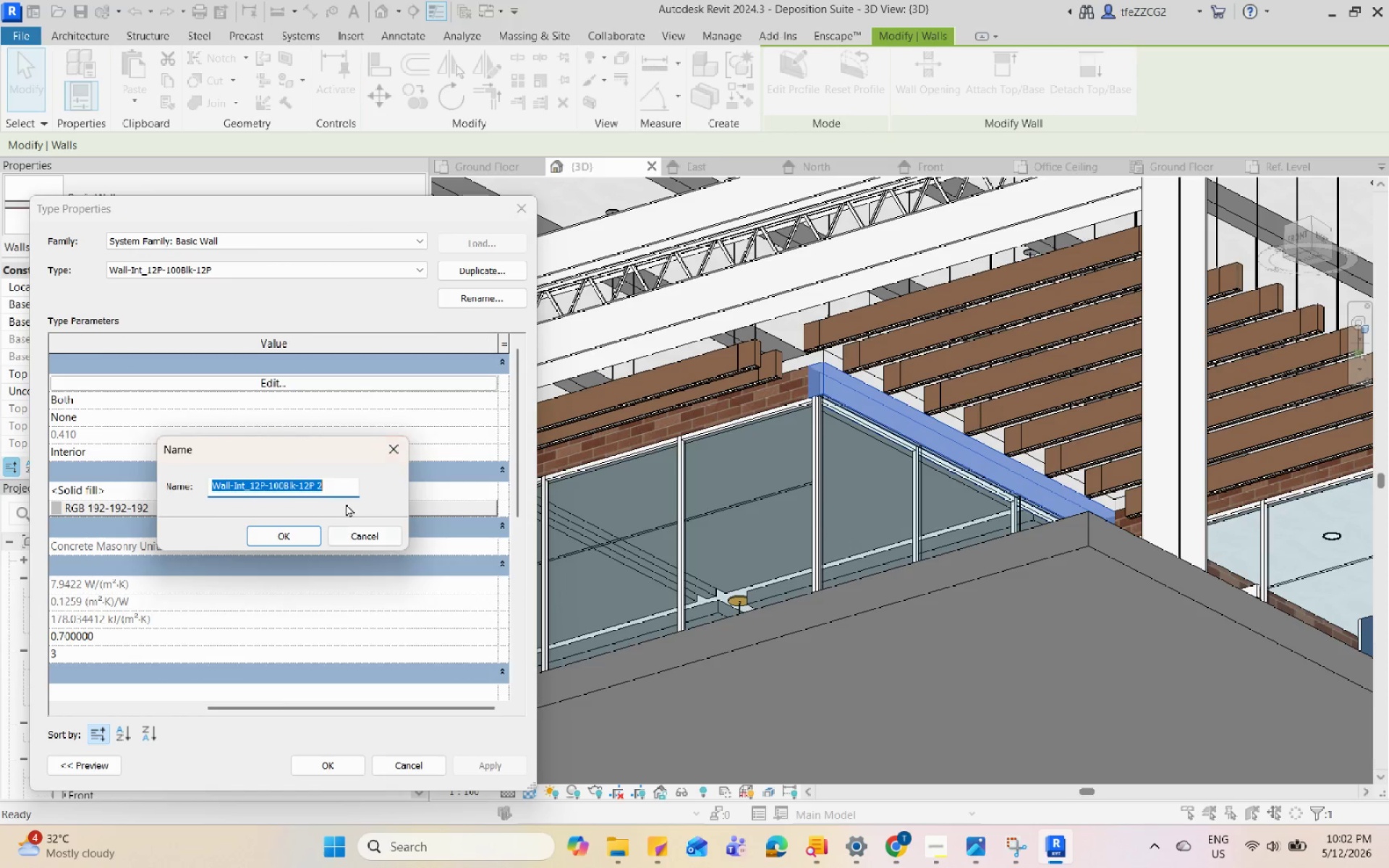 
left_click([347, 489])
 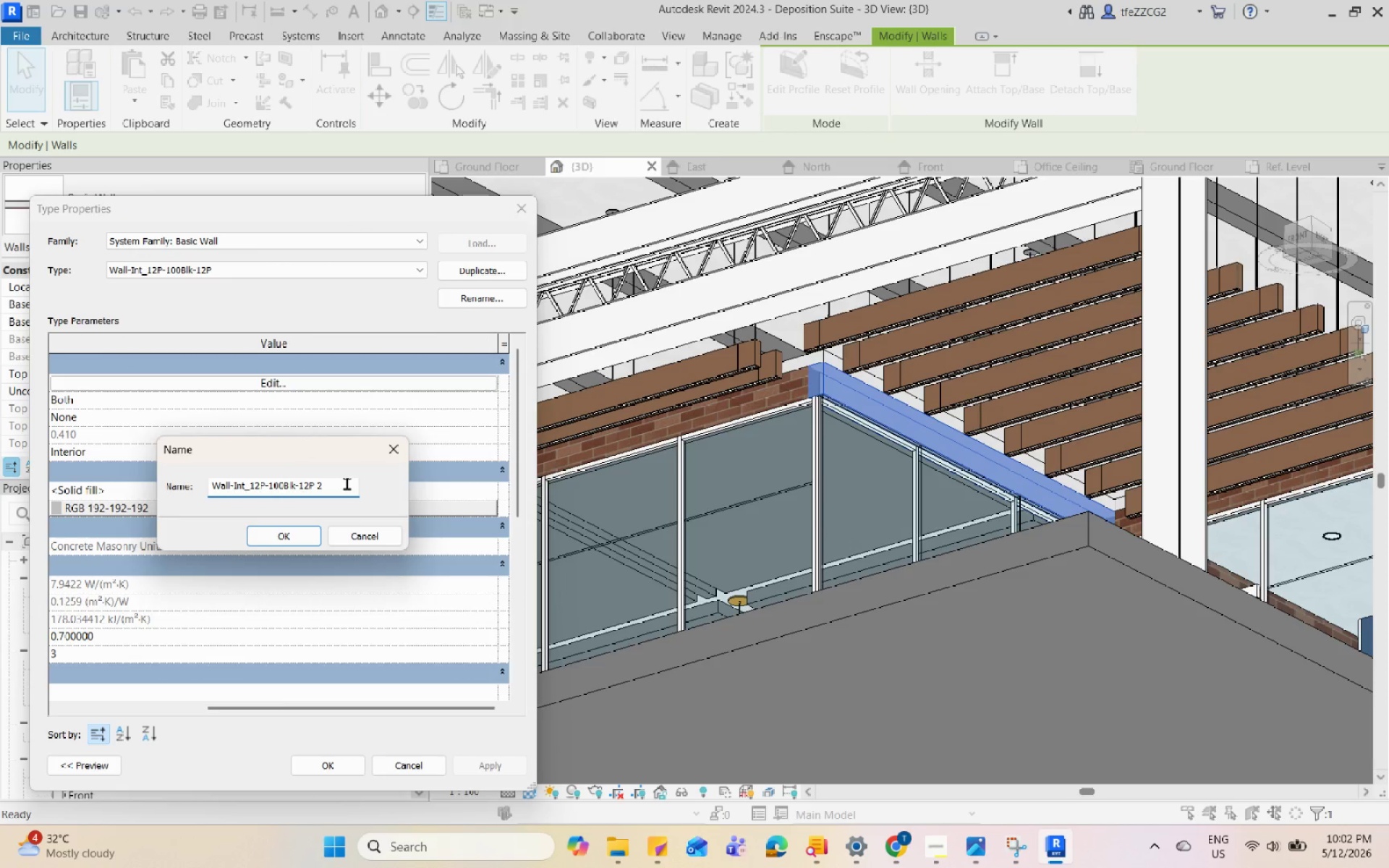 
key(Backspace)
 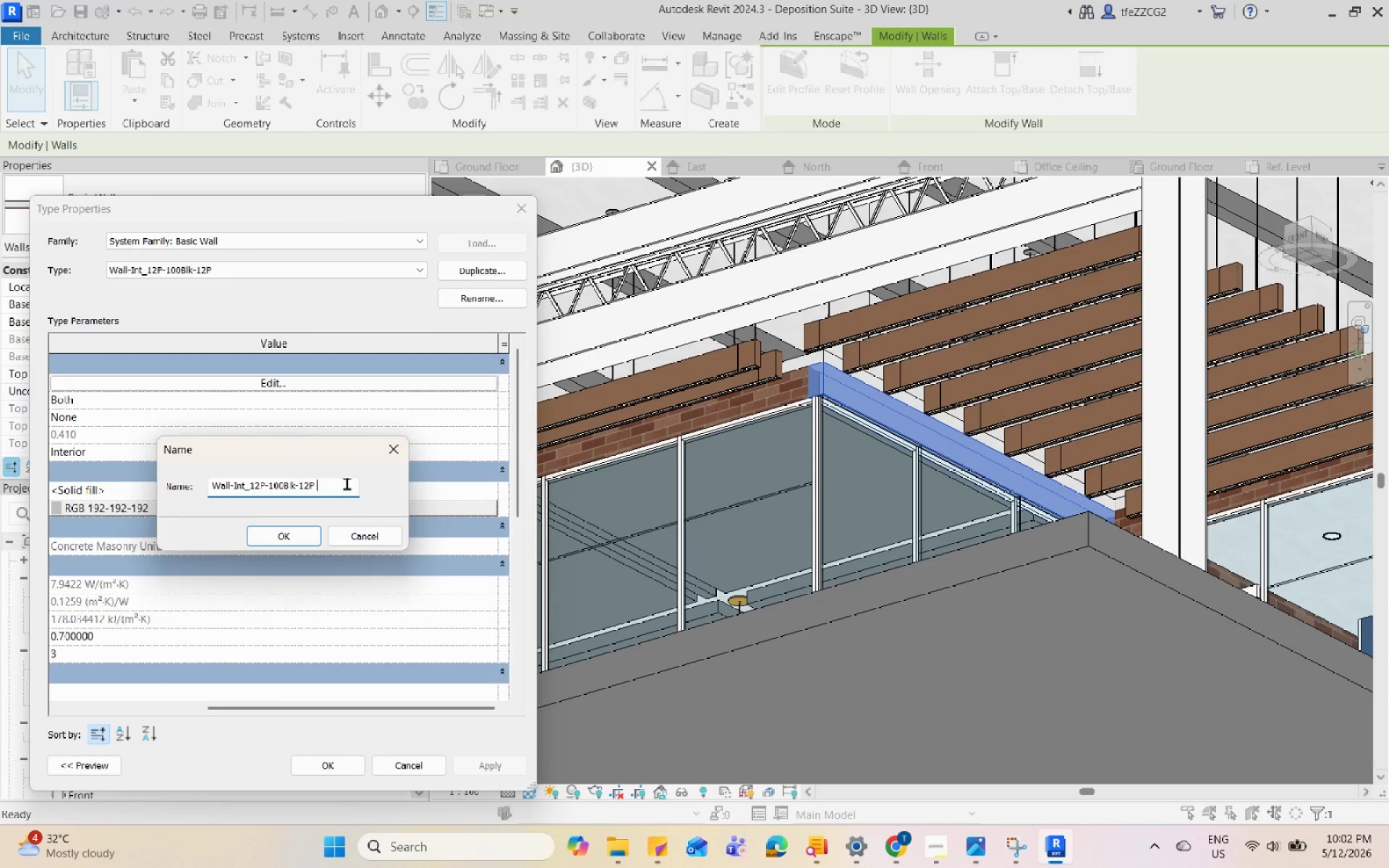 
key(3)
 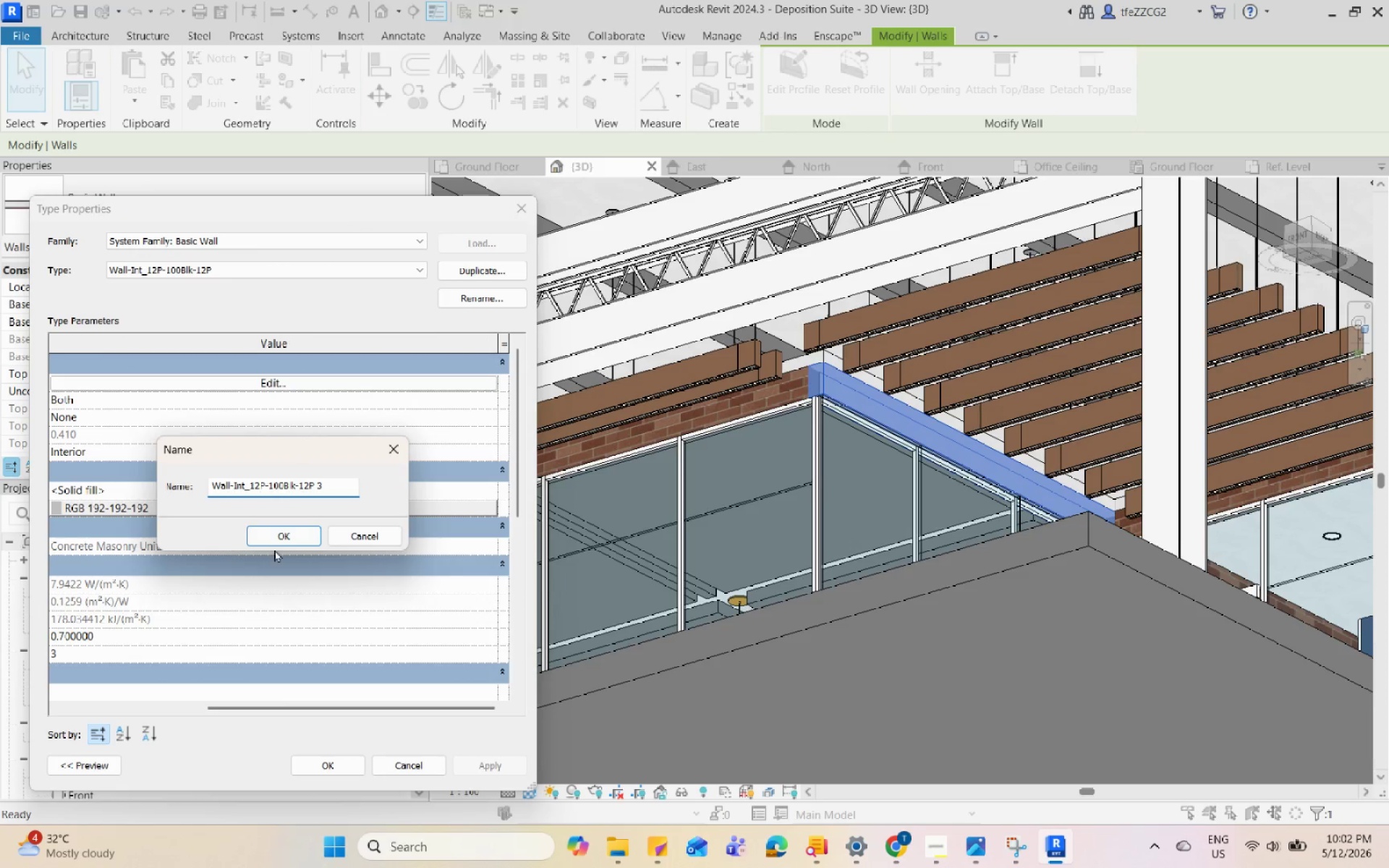 
left_click([290, 527])
 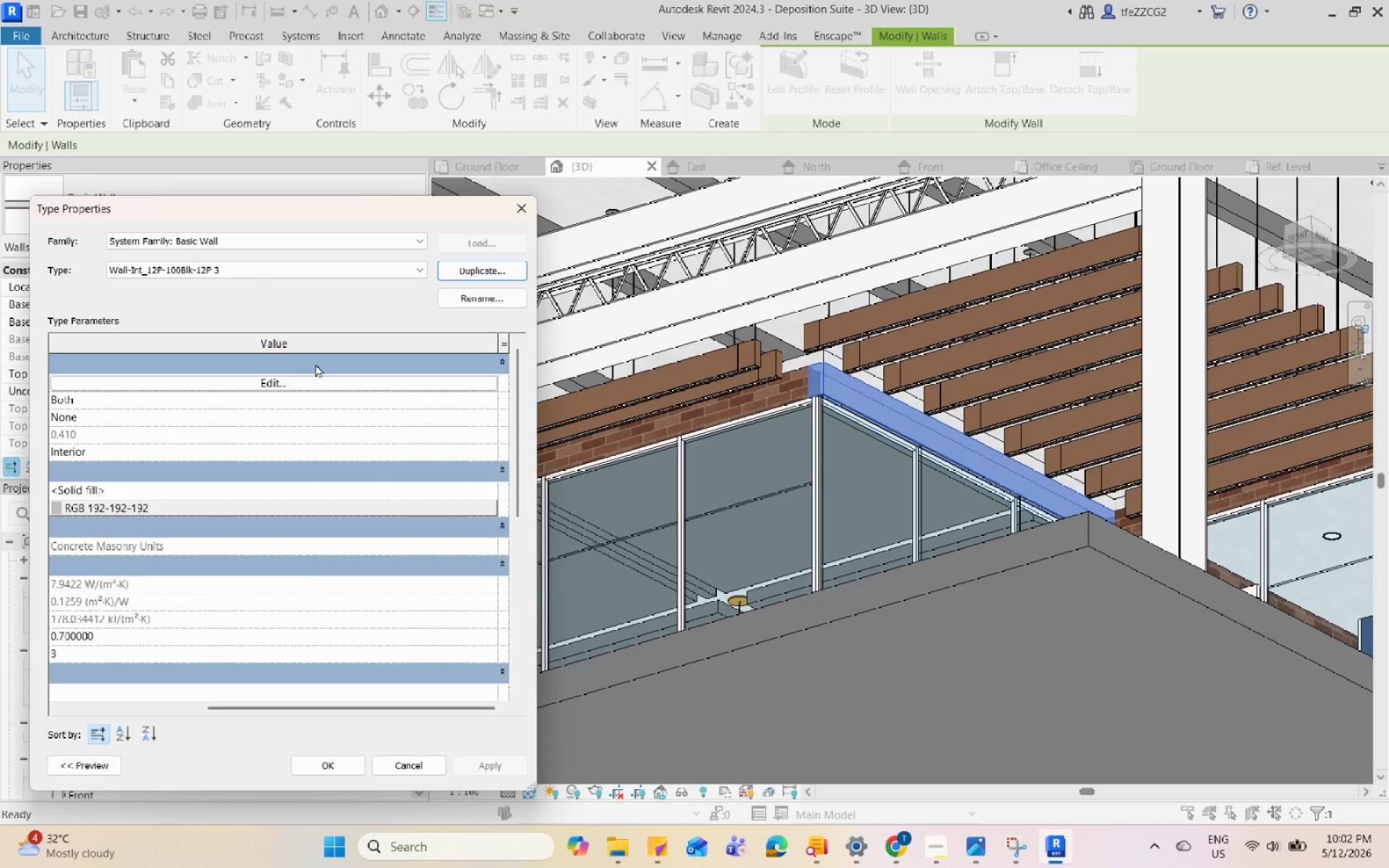 
left_click([307, 386])
 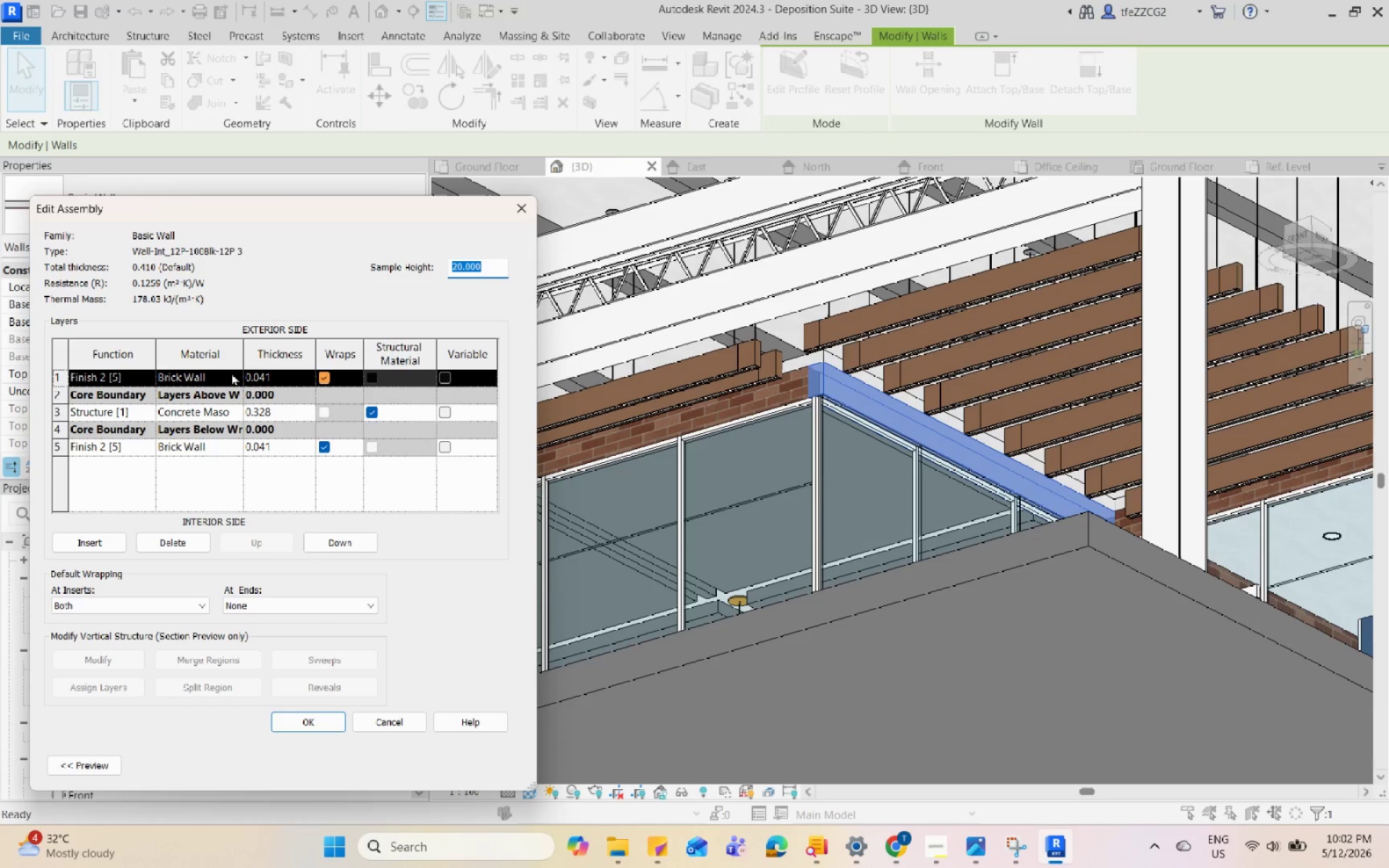 
left_click([239, 375])
 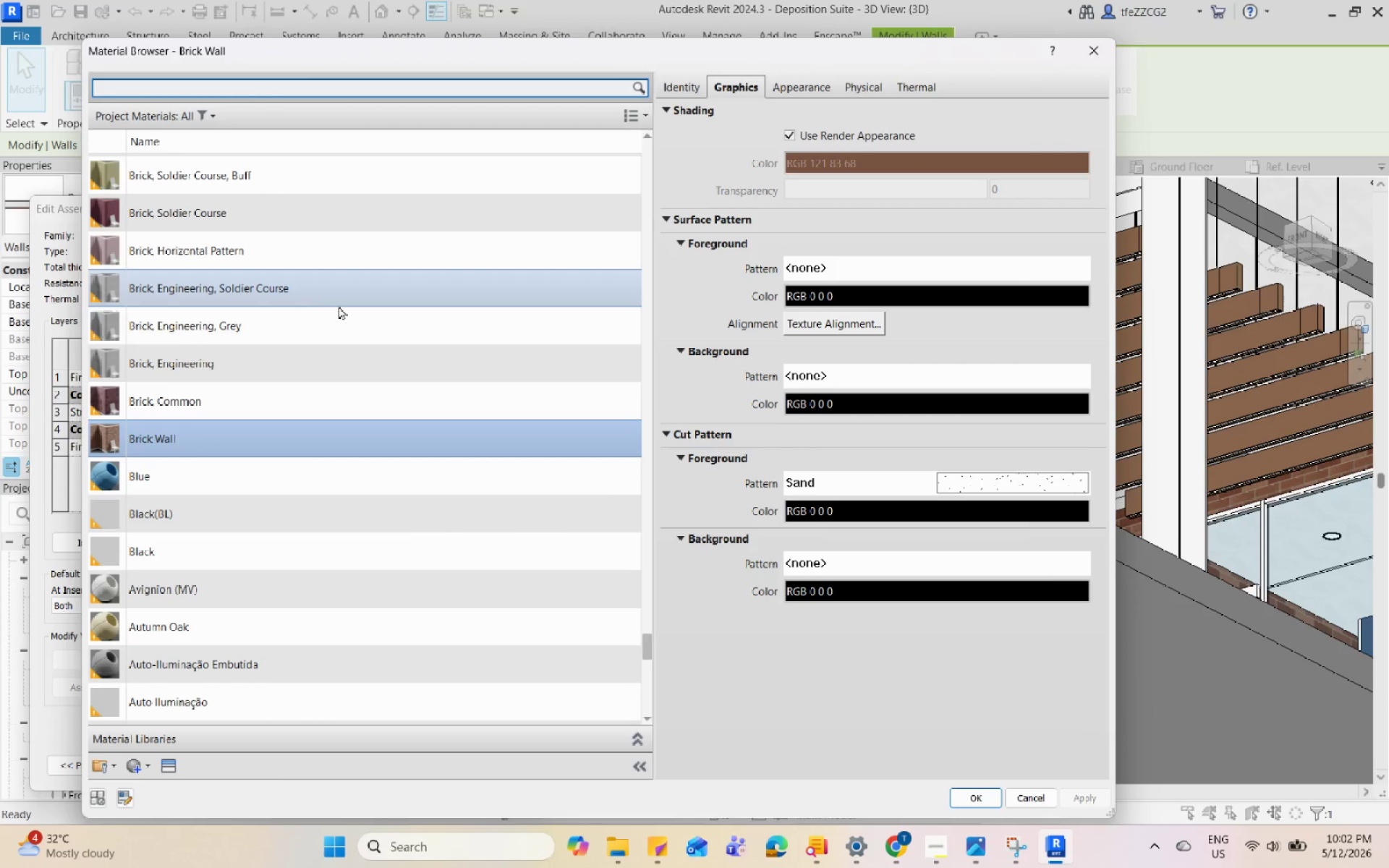 
mouse_move([354, 378])
 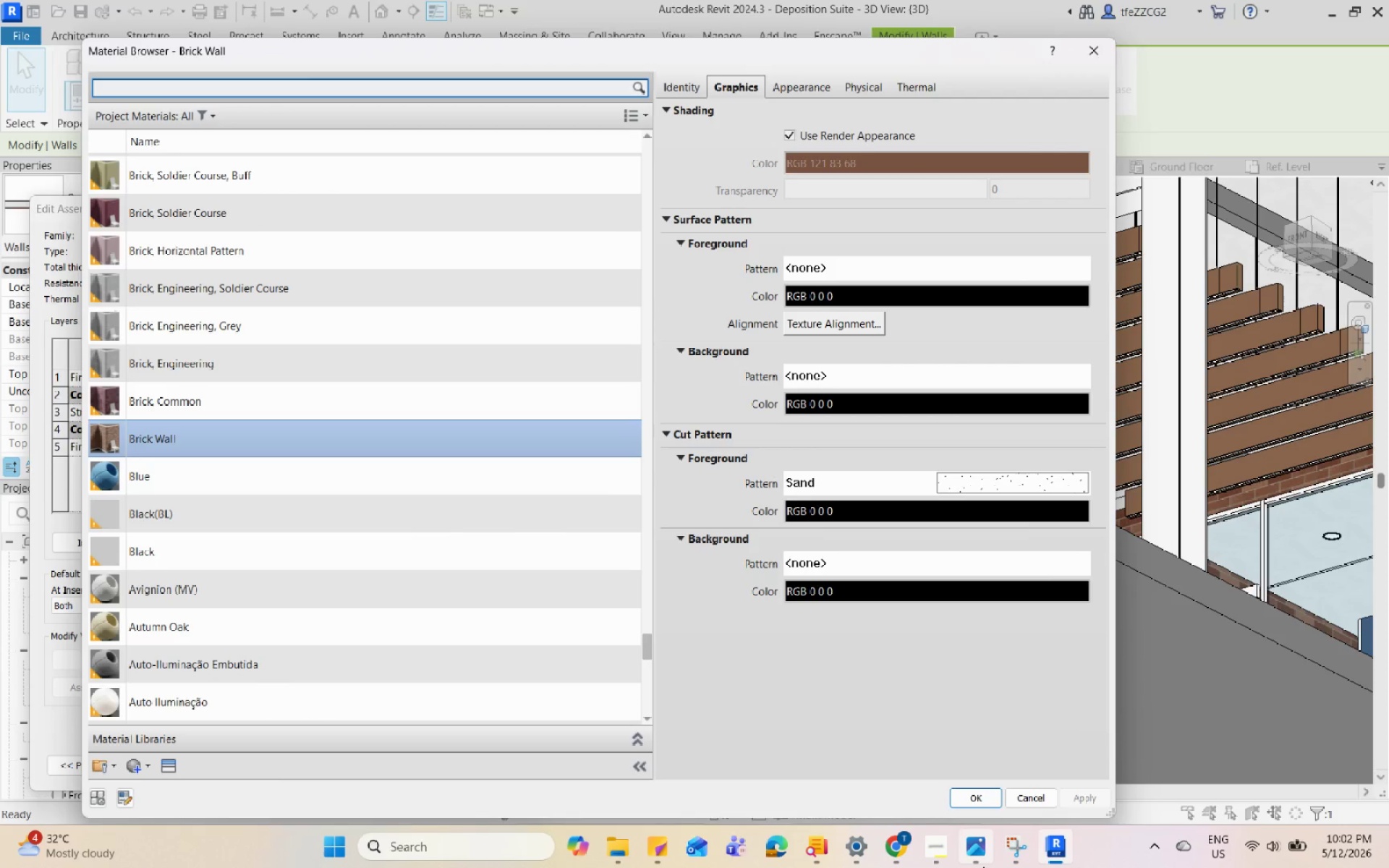 
left_click([979, 865])
 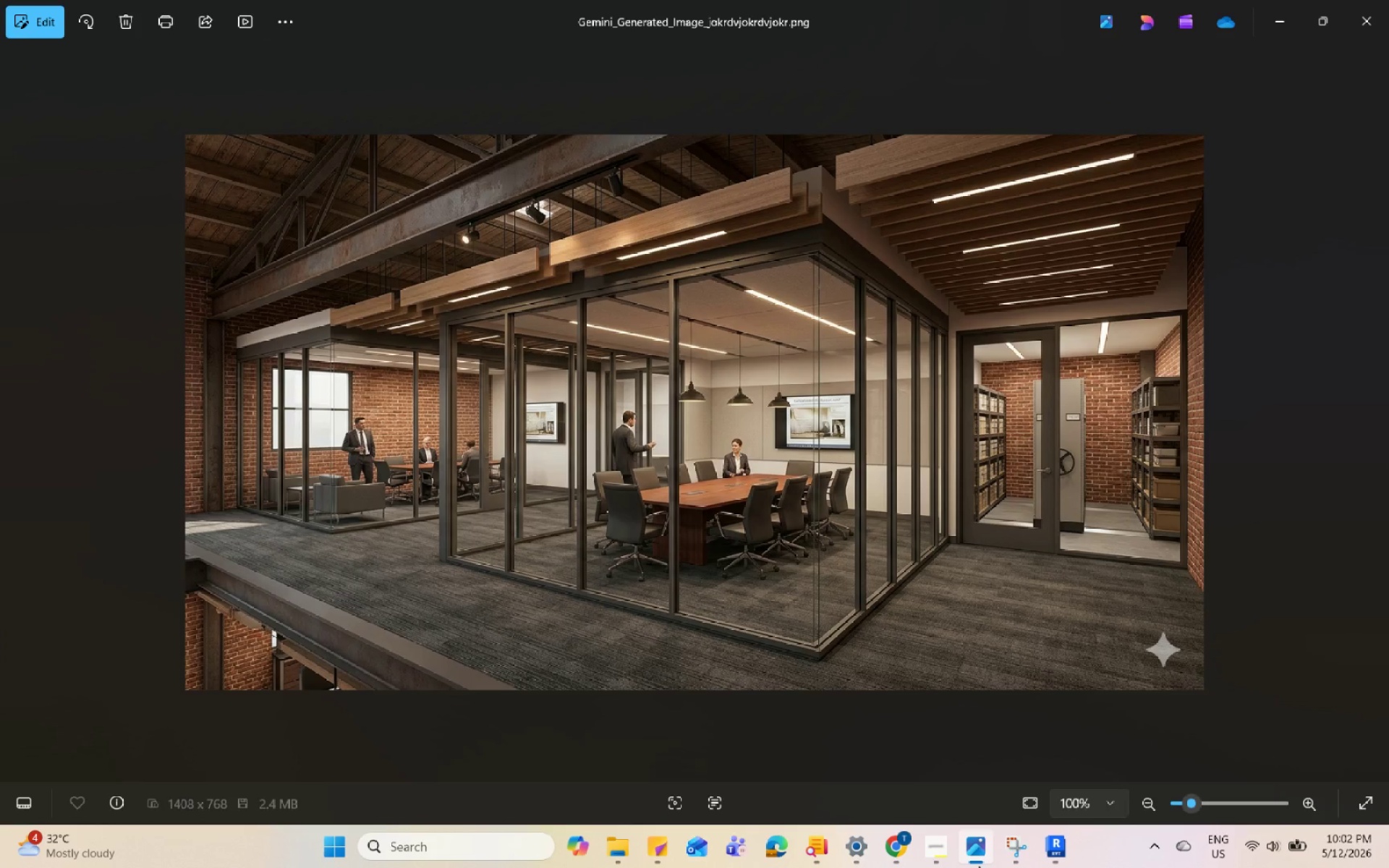 
left_click([979, 865])
 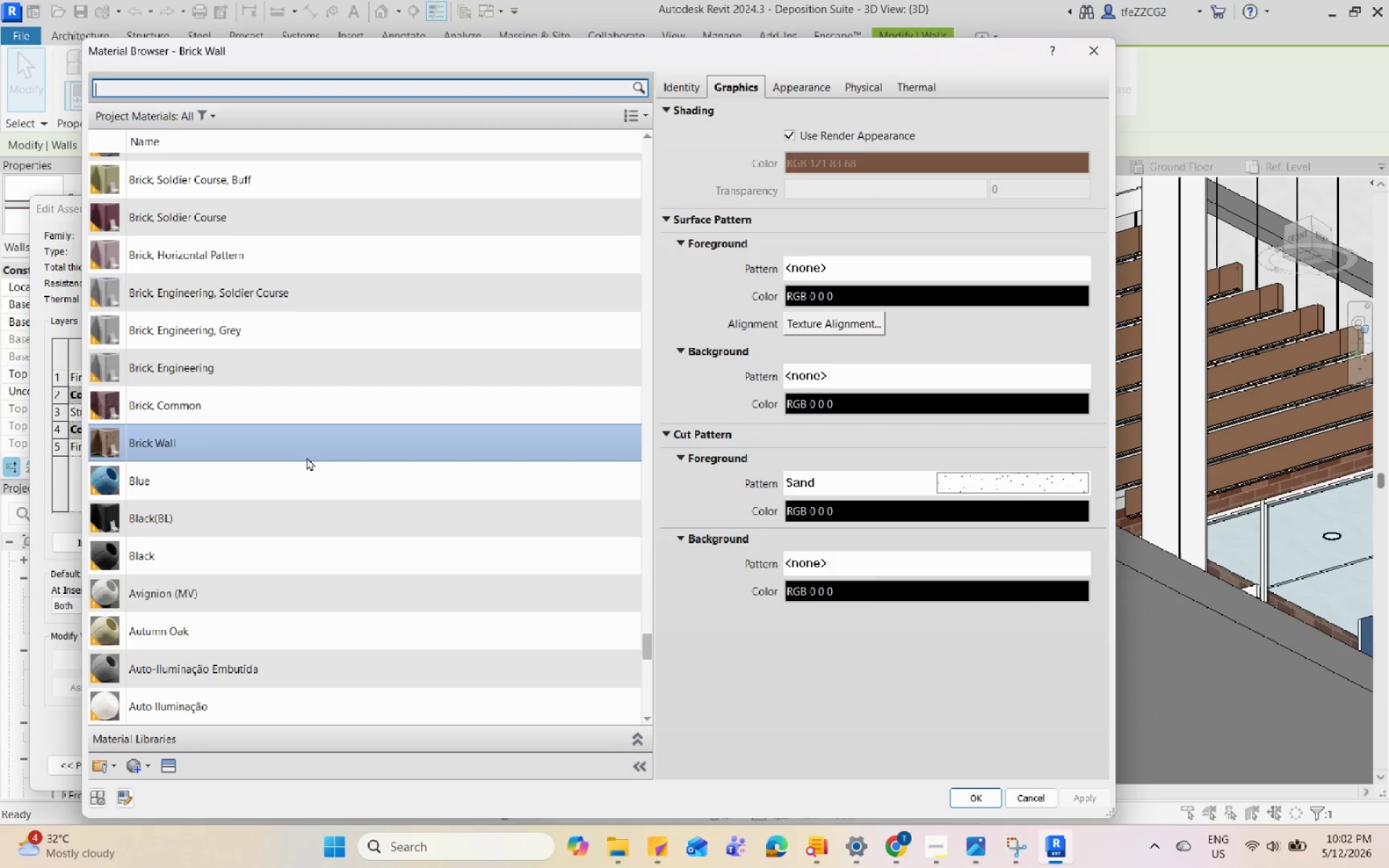 
right_click([318, 454])
 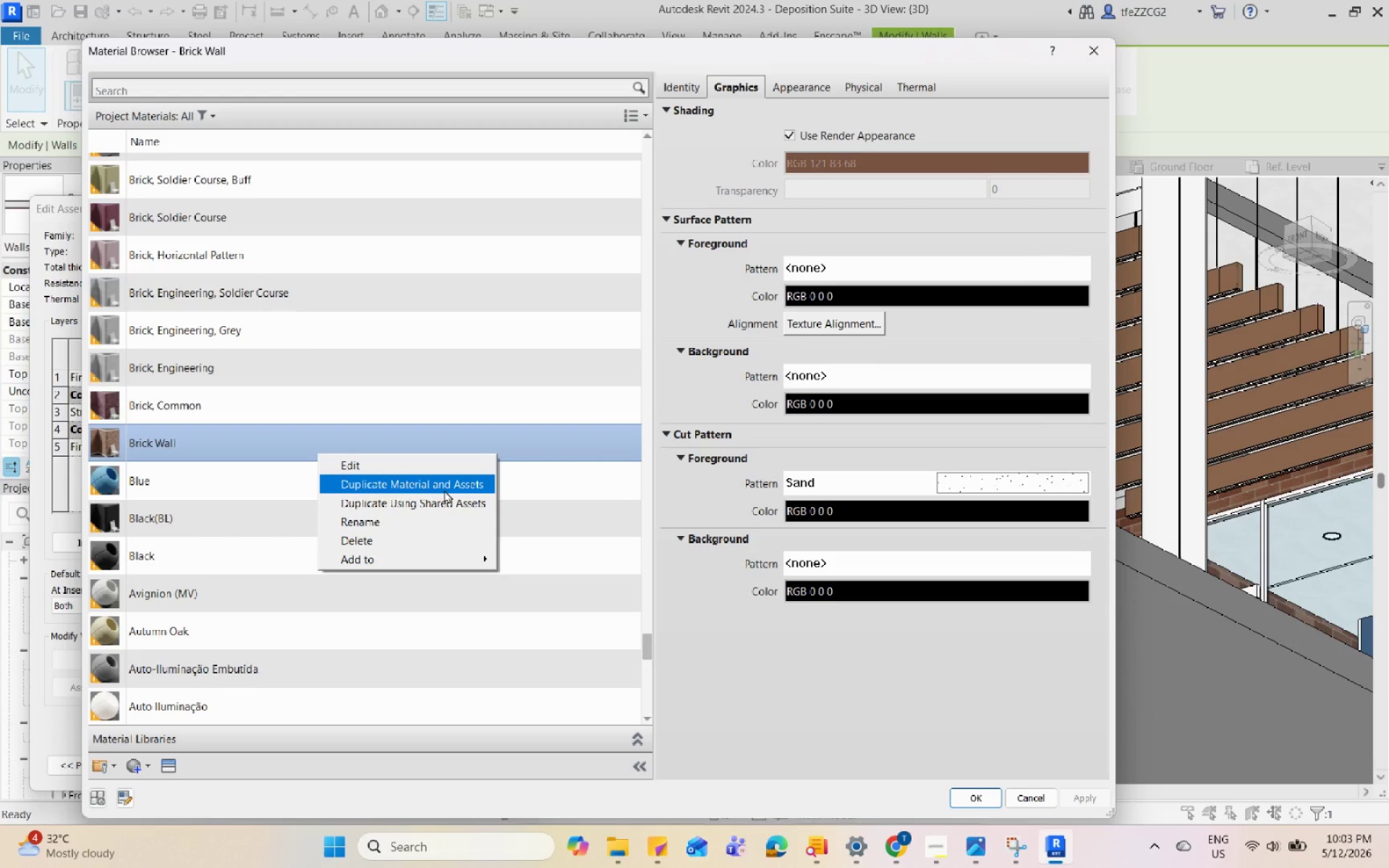 
wait(5.17)
 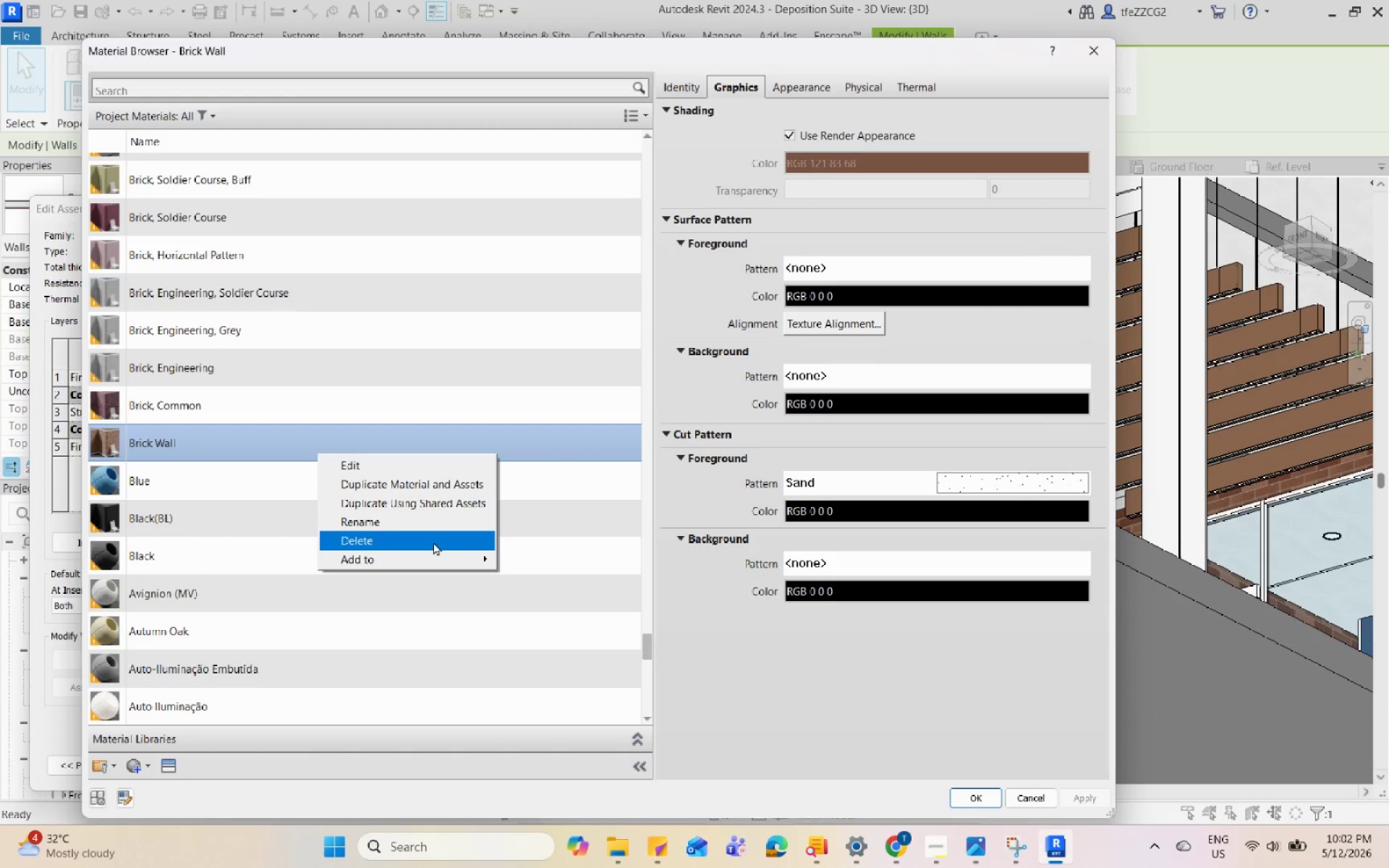 
left_click([444, 490])
 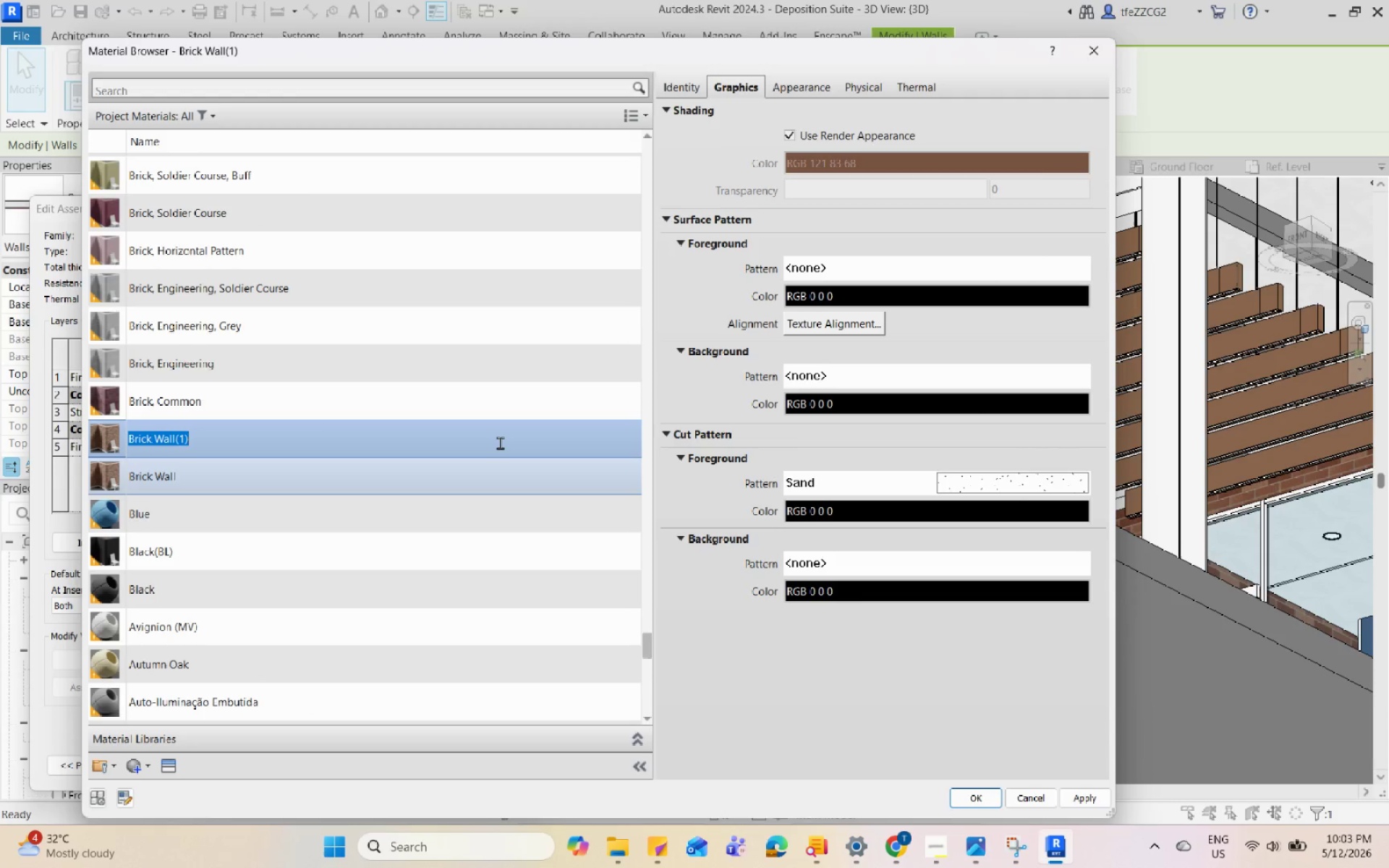 
type(Alumn)
key(Backspace)
type(inum Frame)
 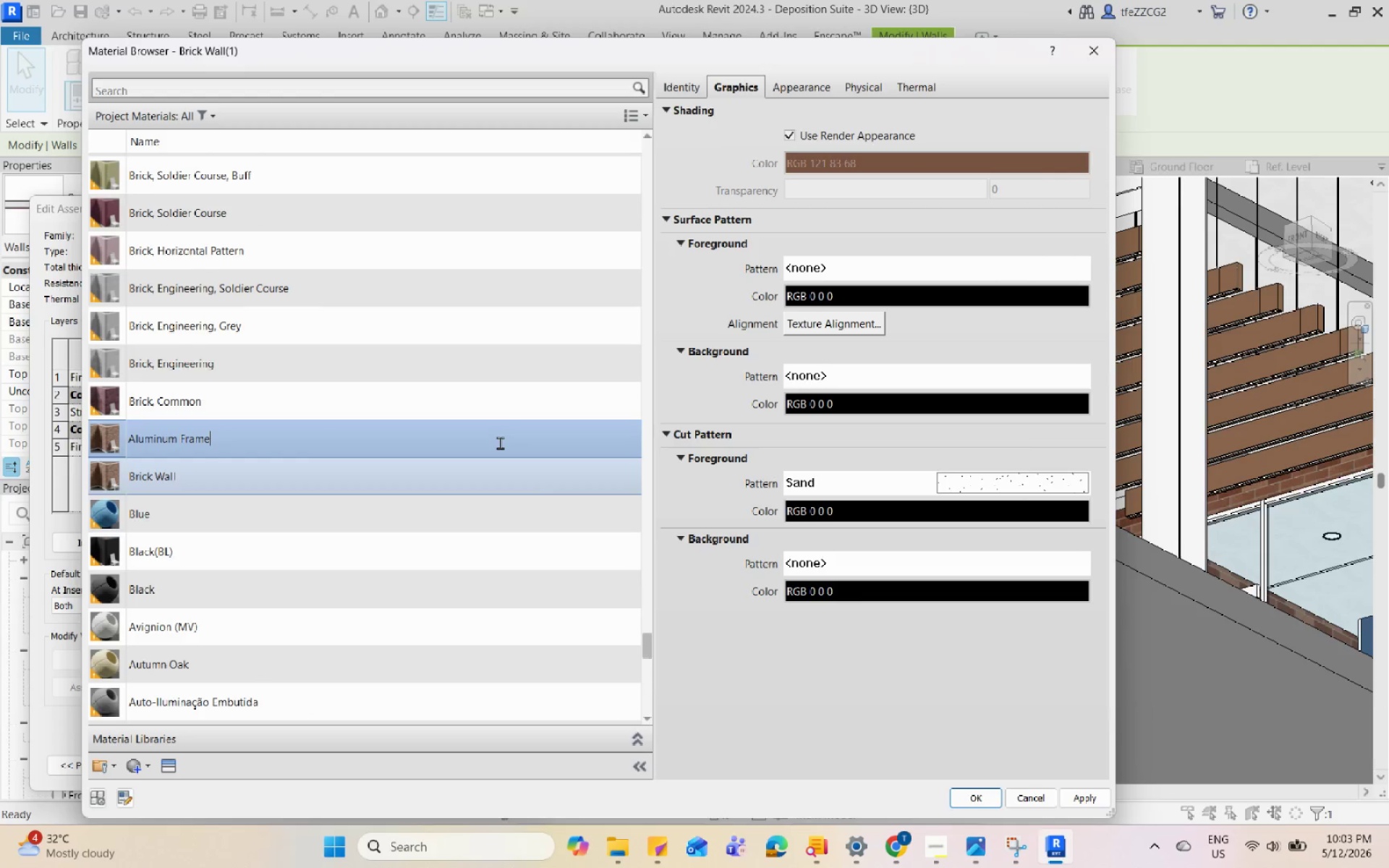 
key(Enter)
 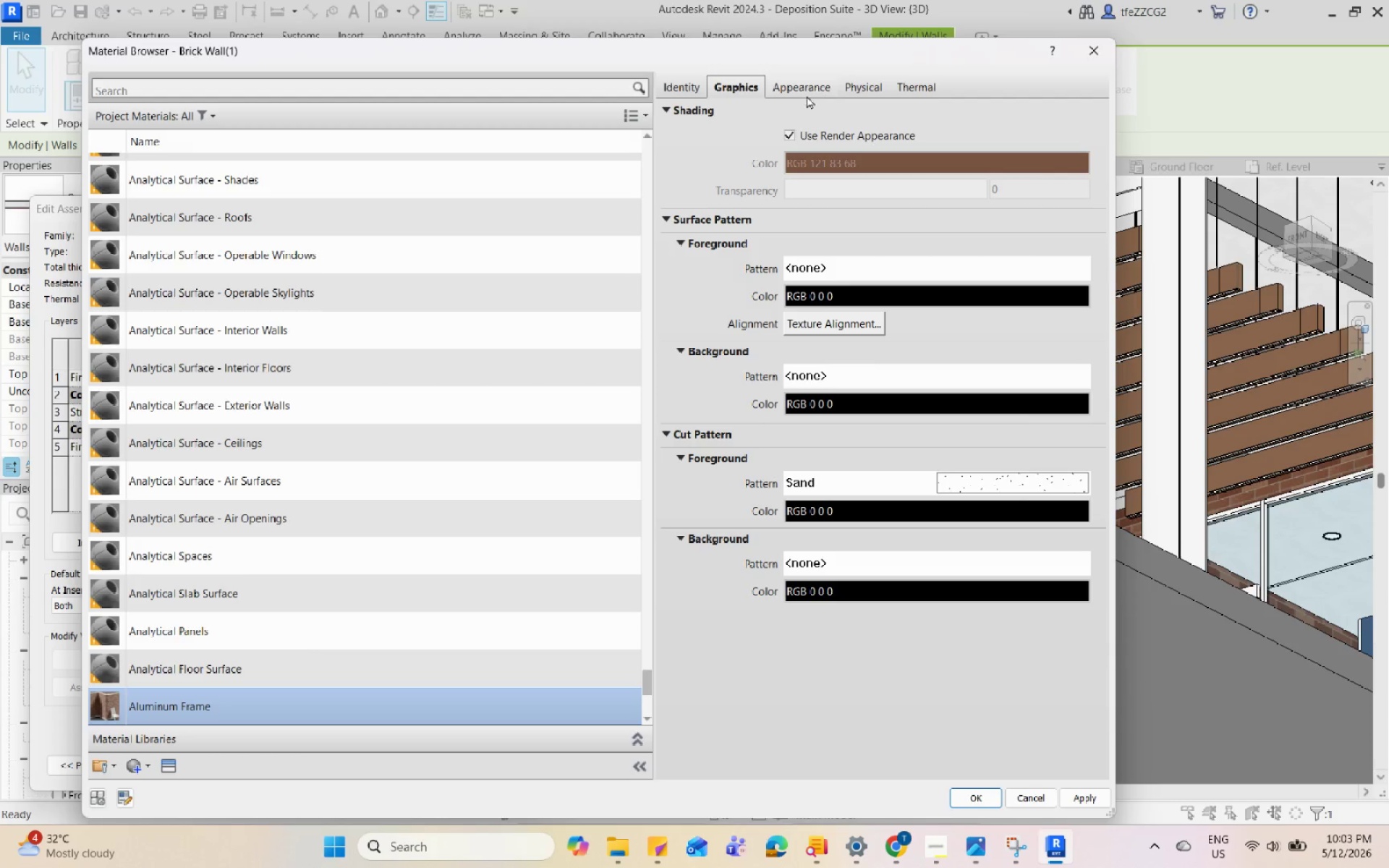 
left_click([172, 770])
 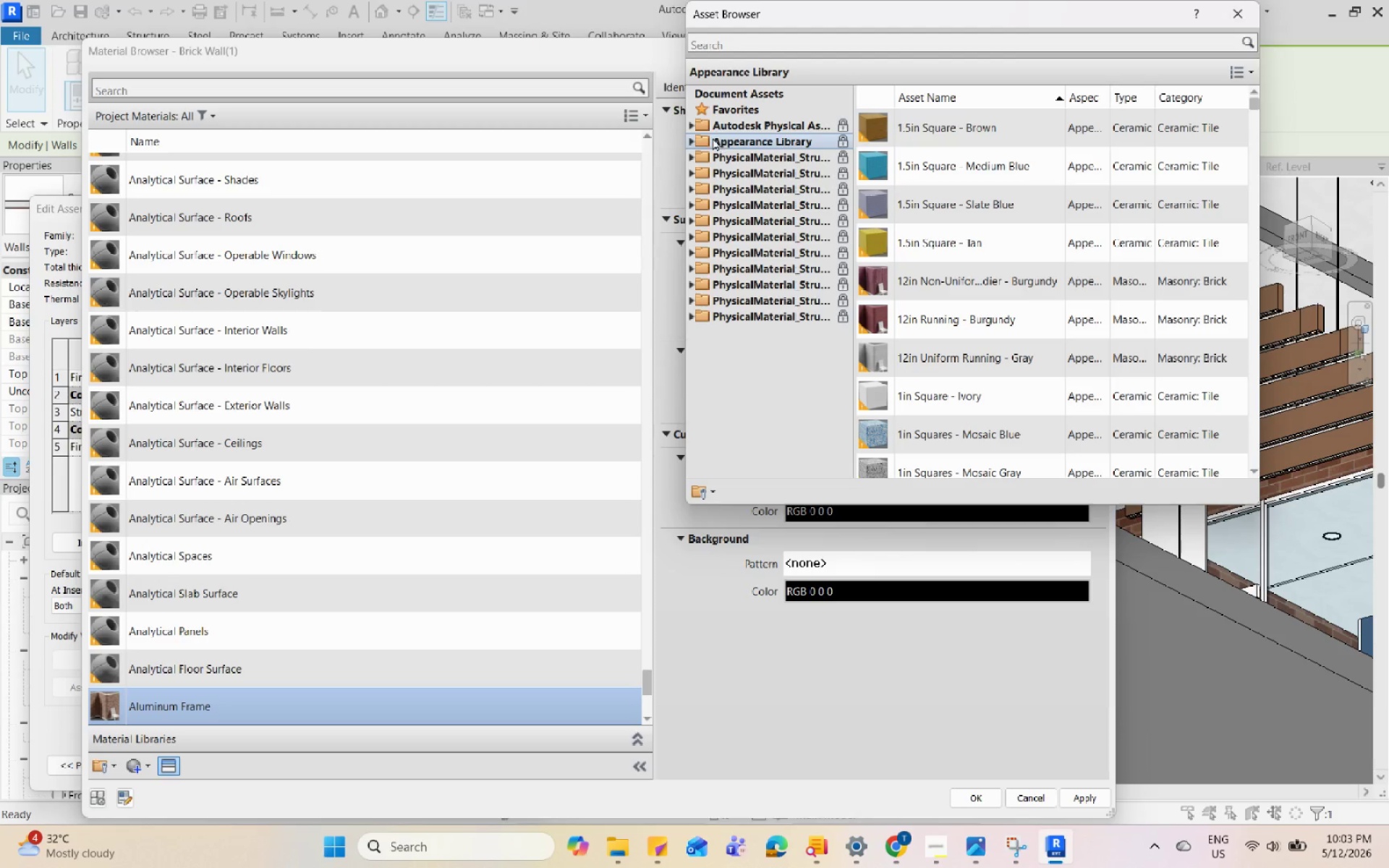 
left_click([692, 142])
 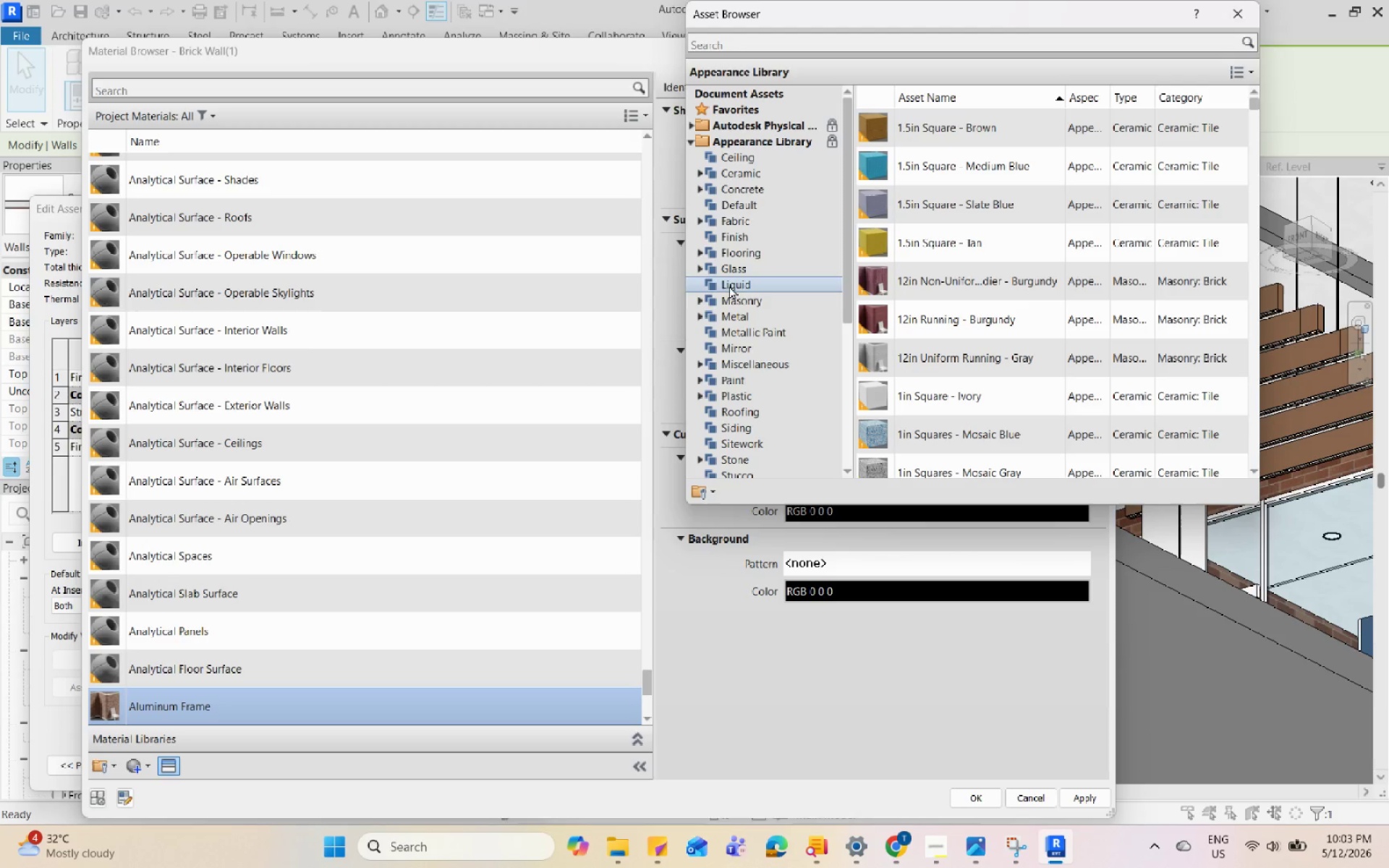 
left_click([694, 318])
 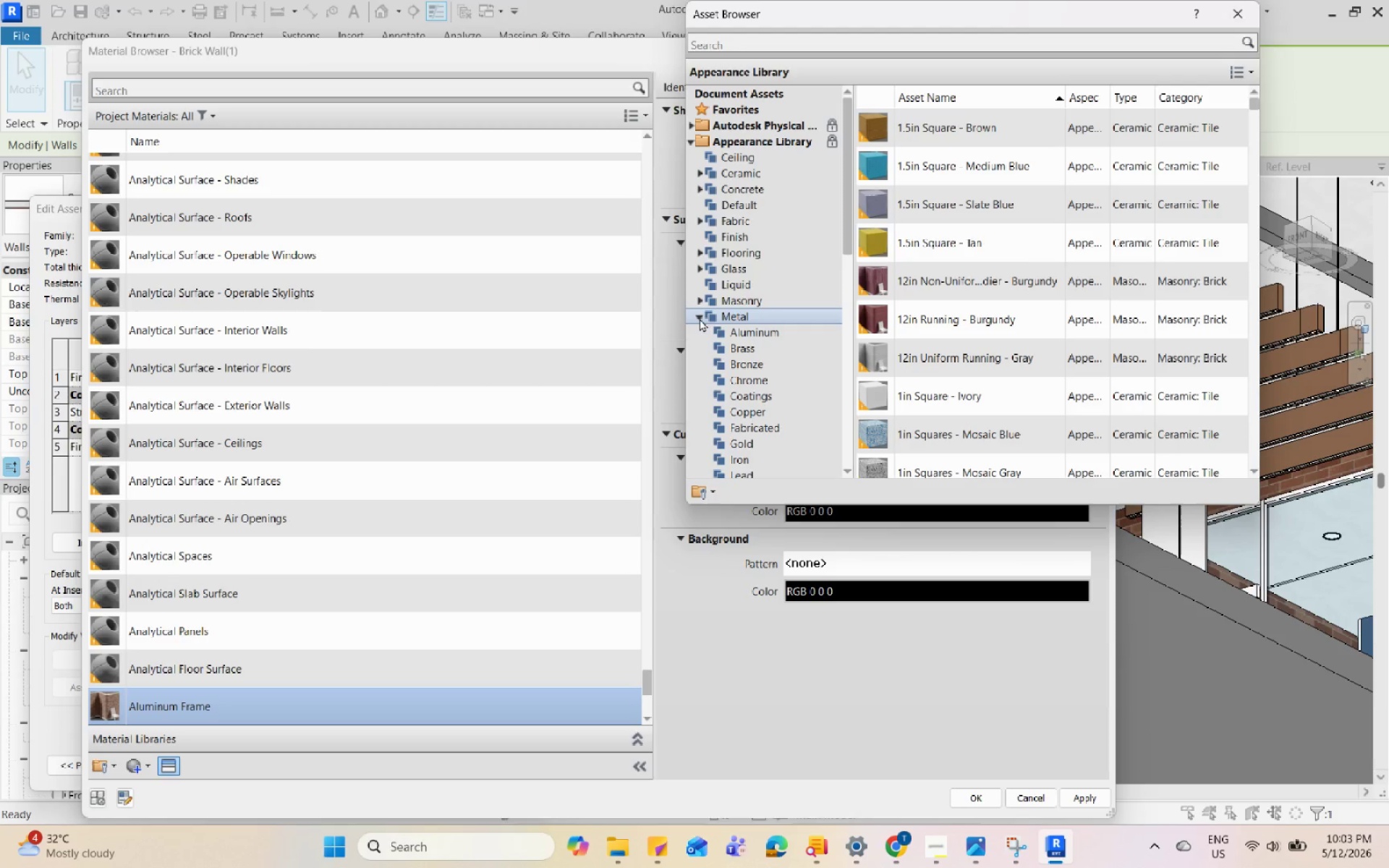 
left_click([732, 333])
 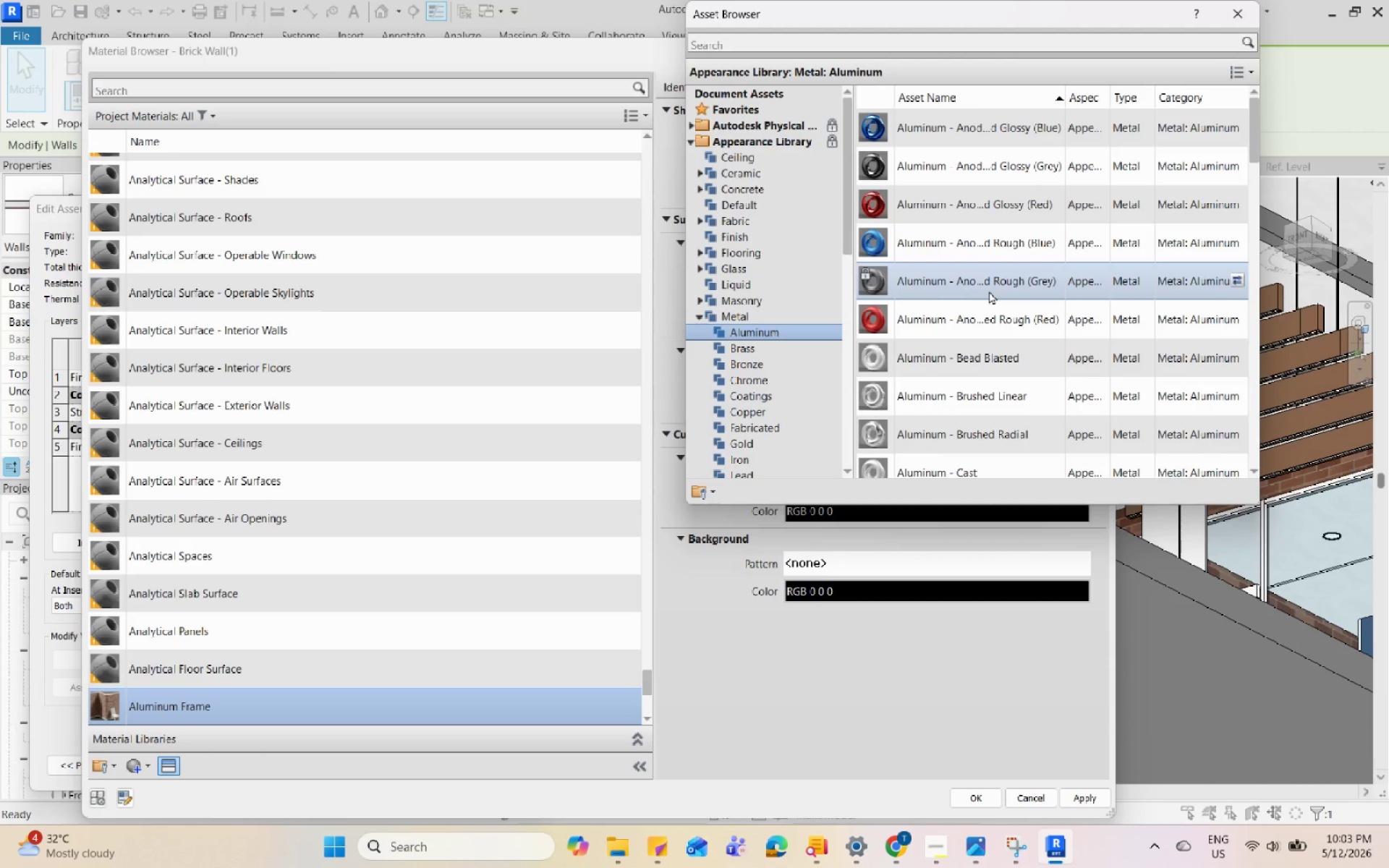 
left_click([989, 290])
 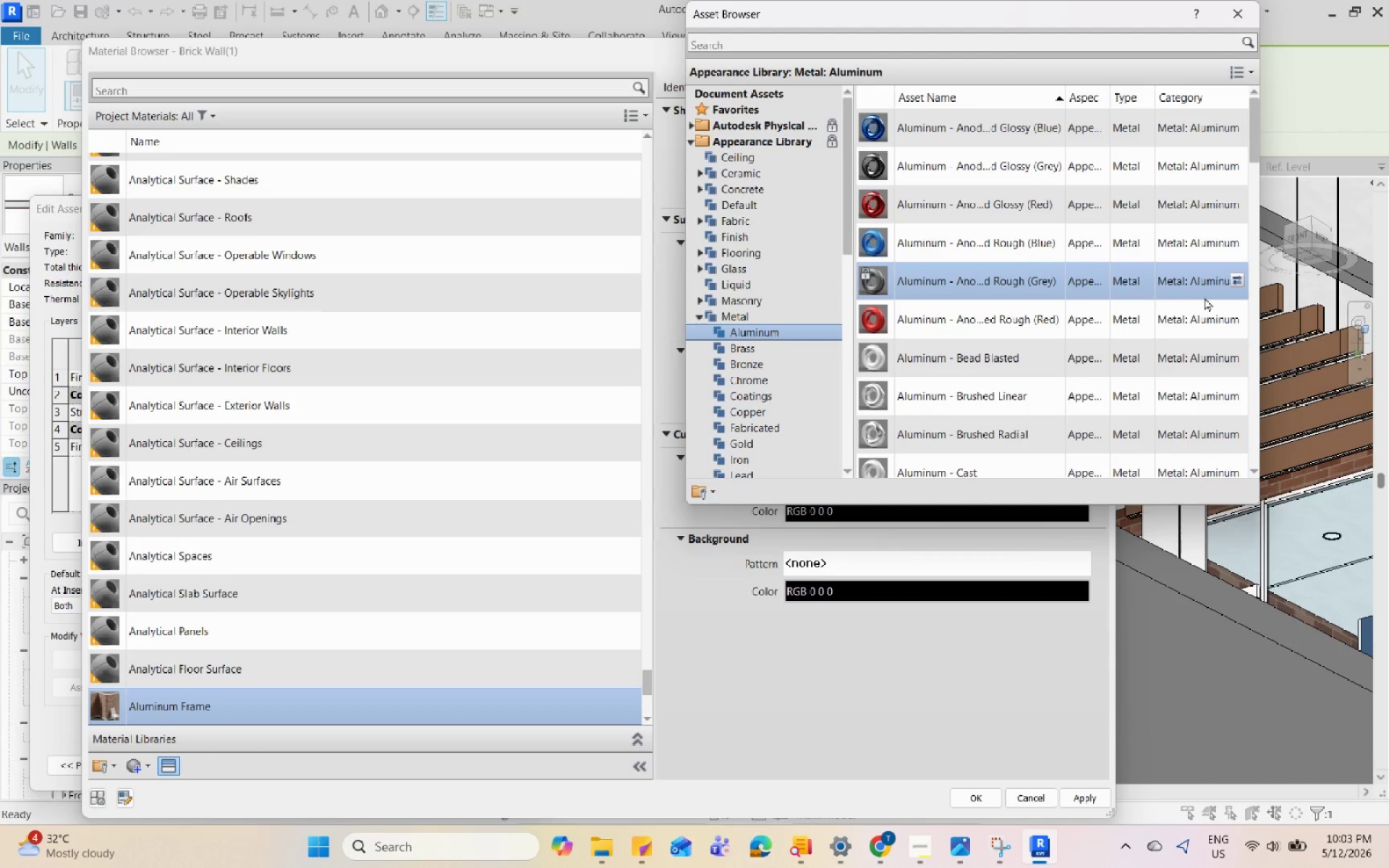 
left_click([1242, 276])
 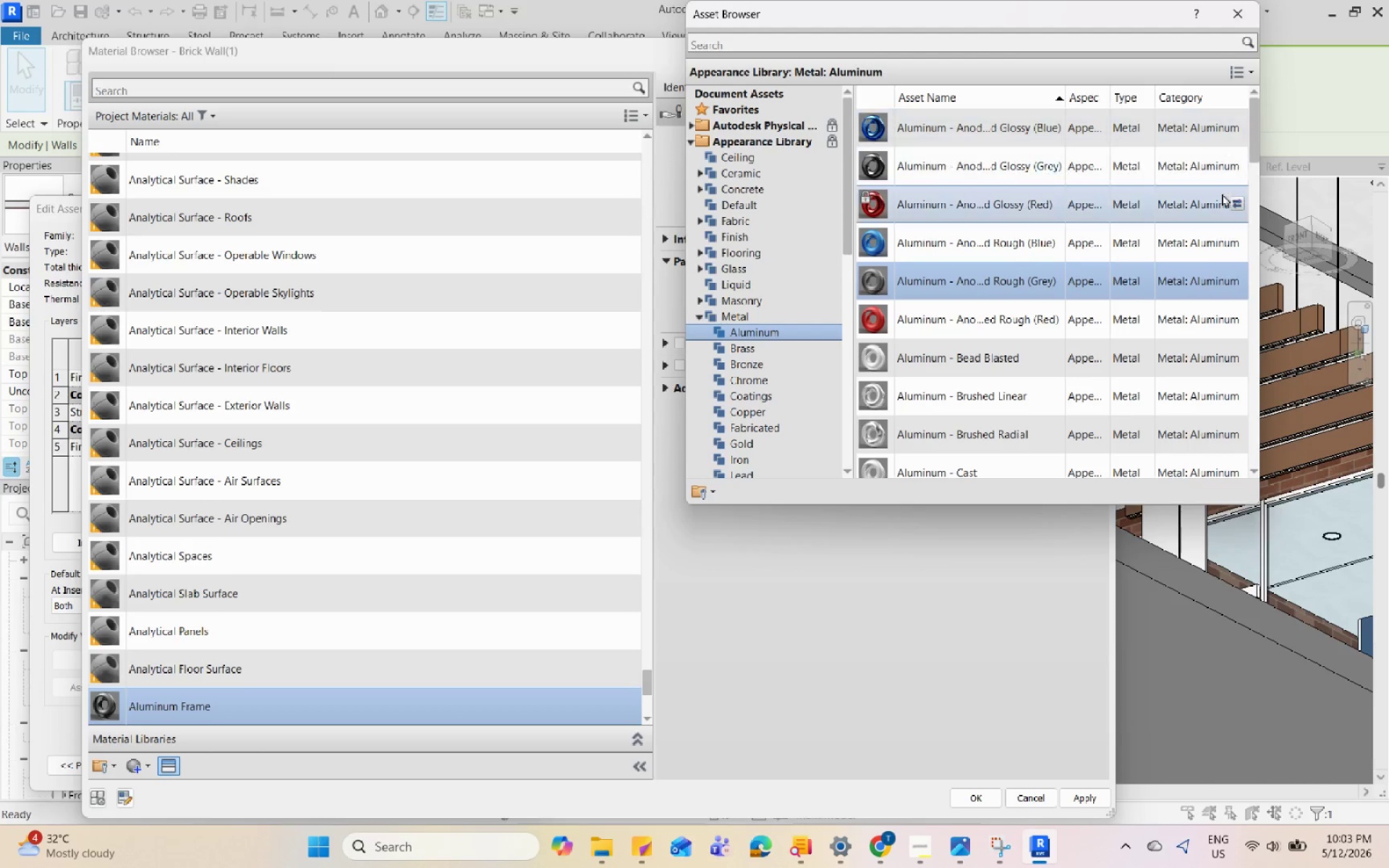 
left_click([1246, 14])